 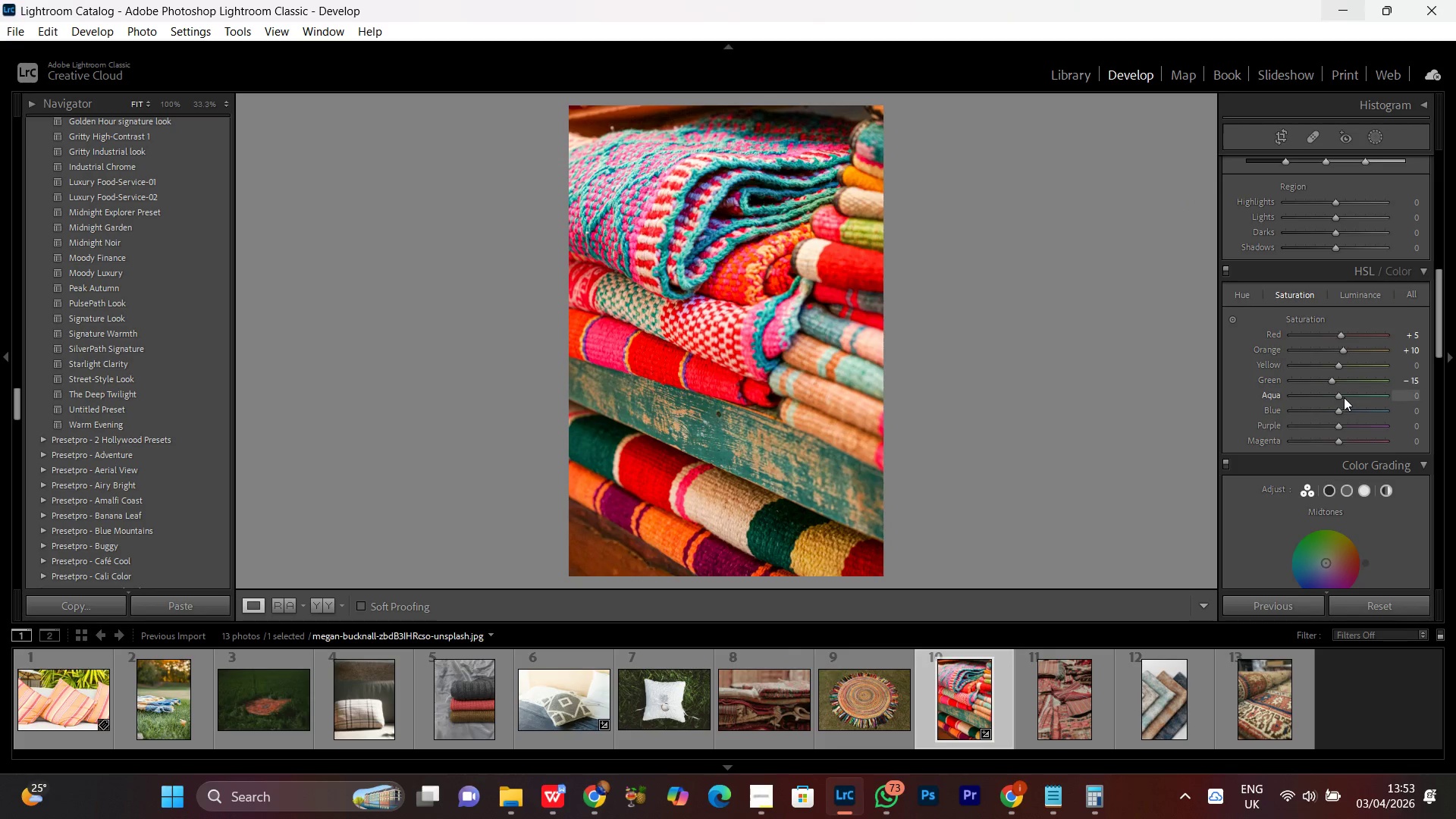 
left_click([1338, 412])
 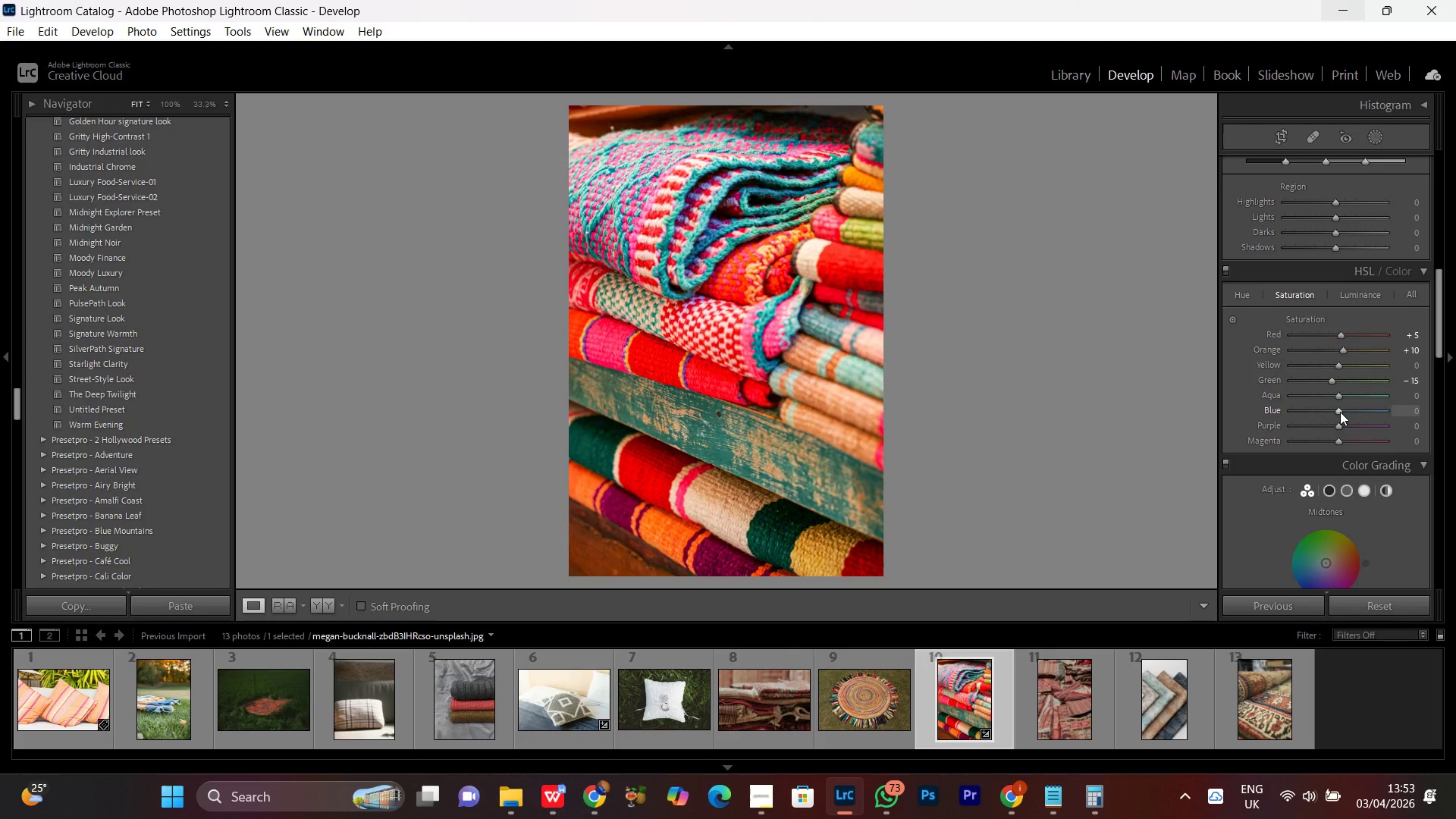 
left_click([1340, 412])
 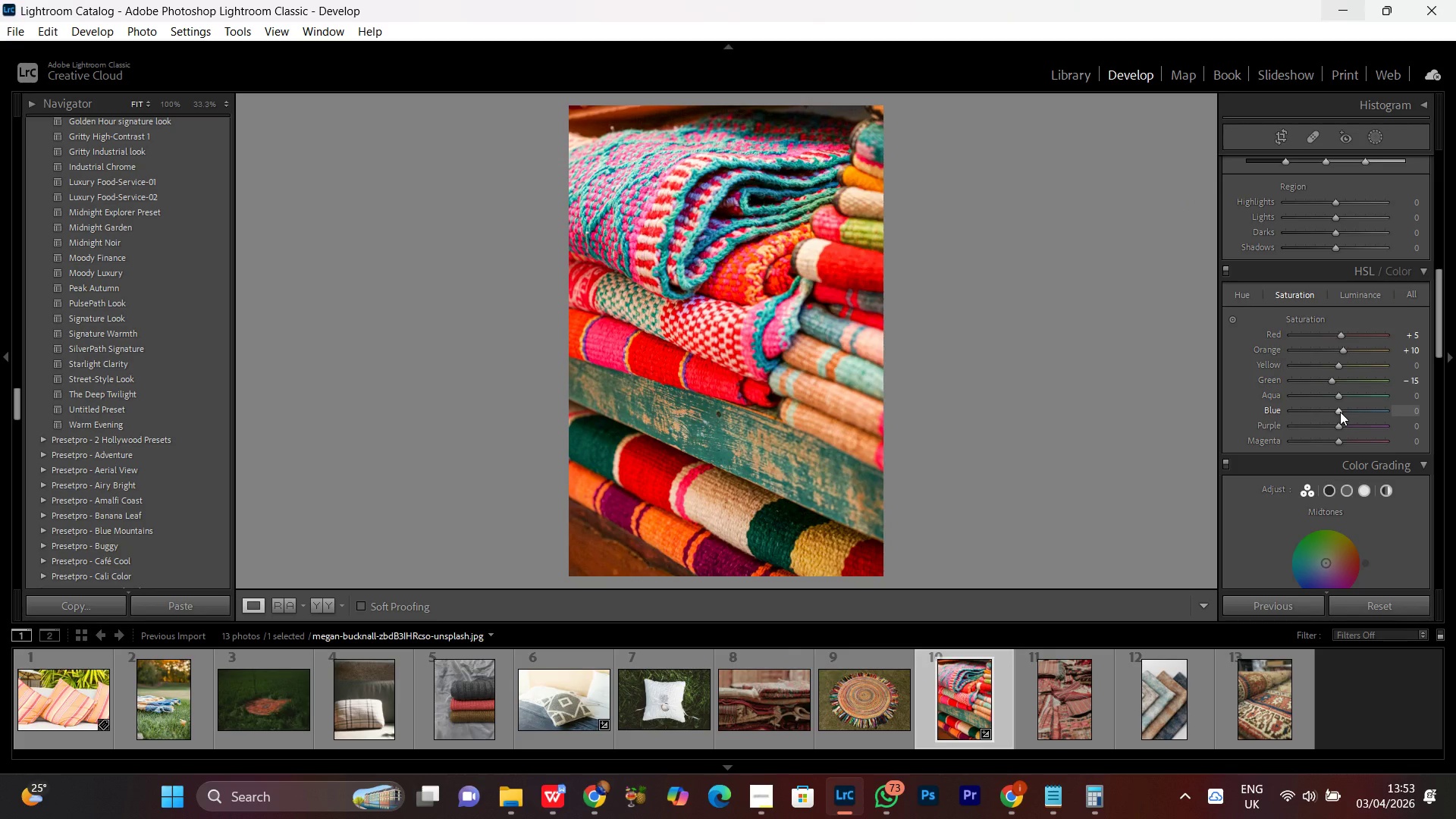 
scroll: coordinate [1340, 412], scroll_direction: down, amount: 1.0
 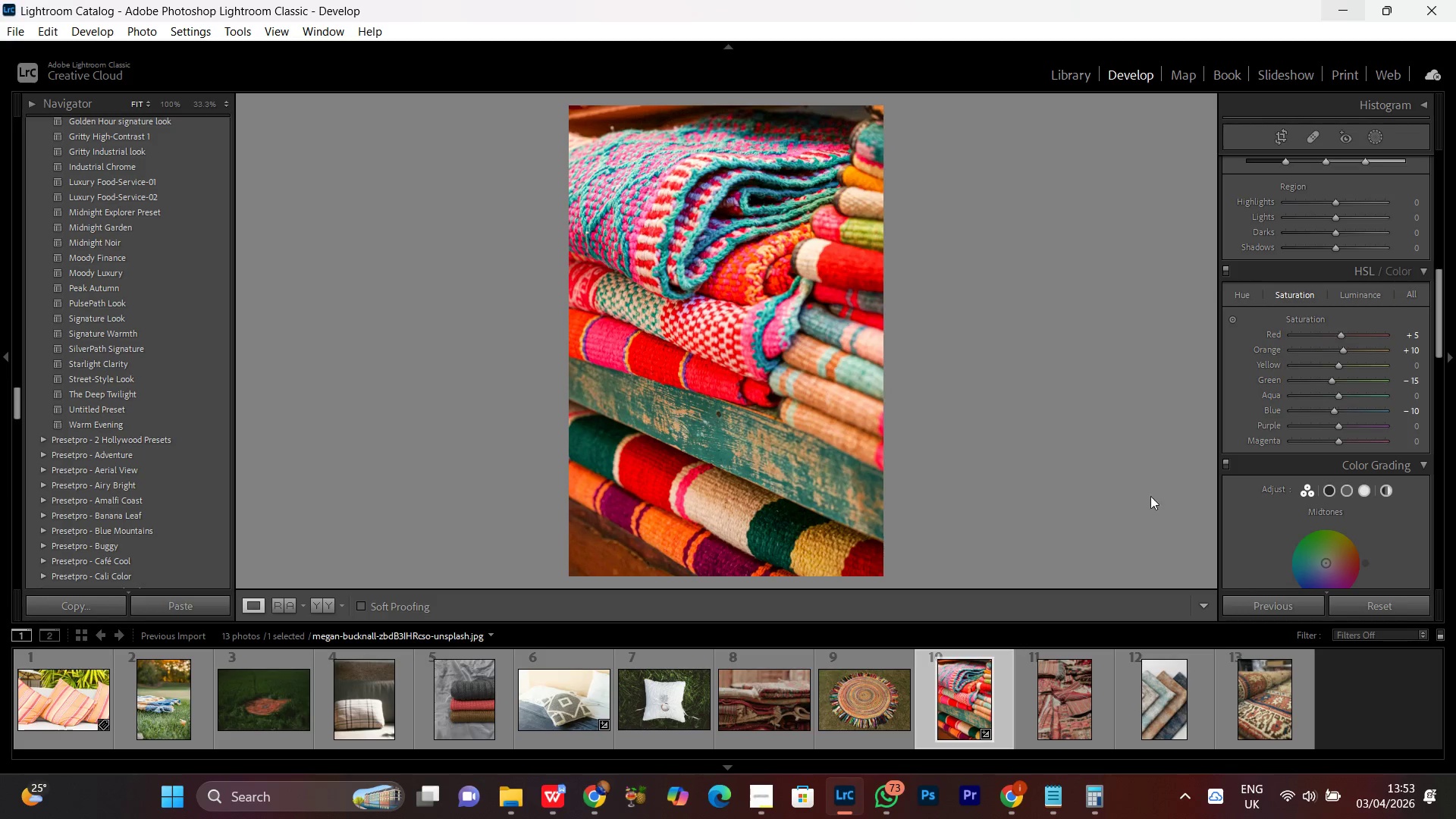 
double_click([780, 386])
 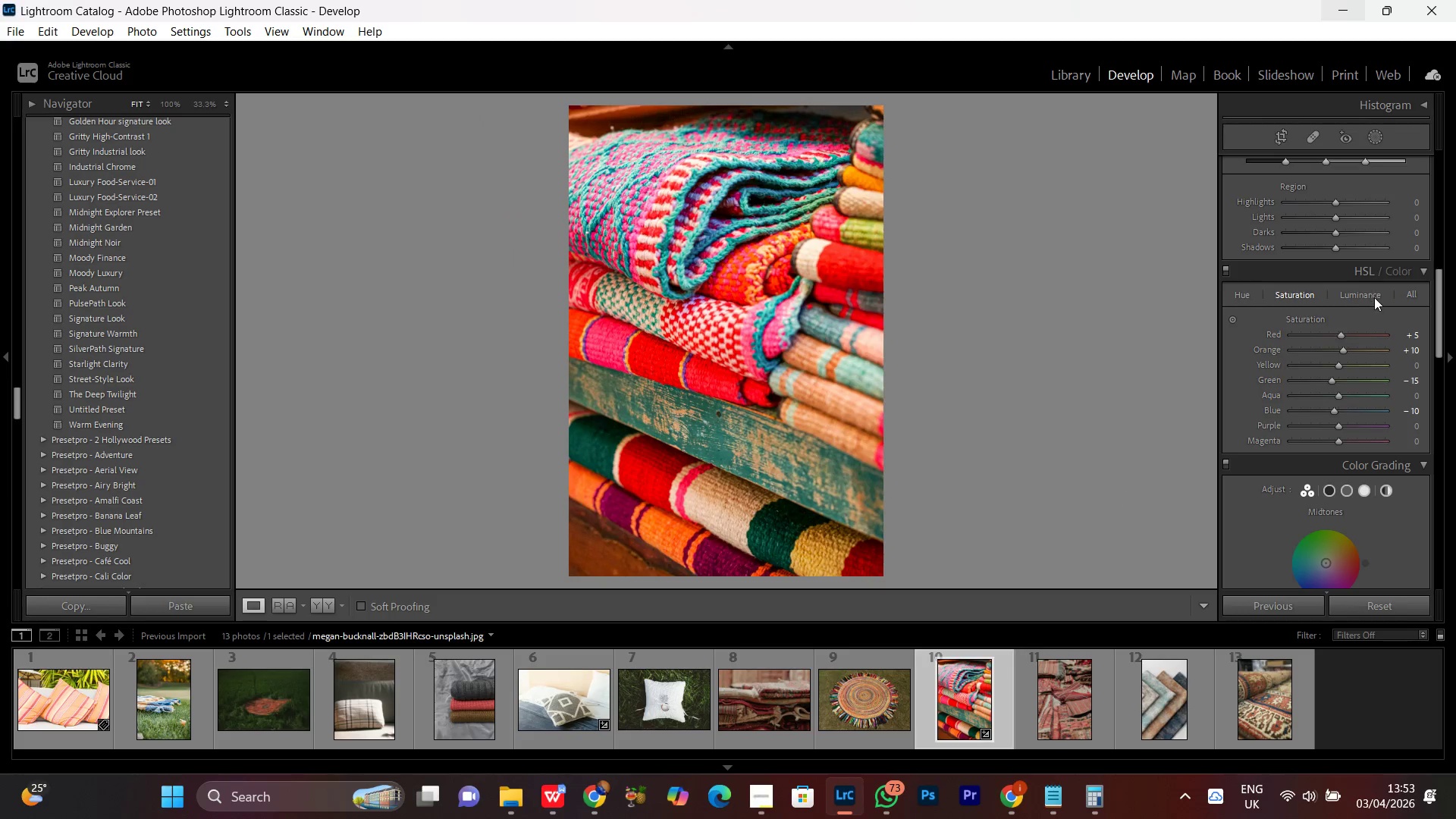 
left_click([1367, 295])
 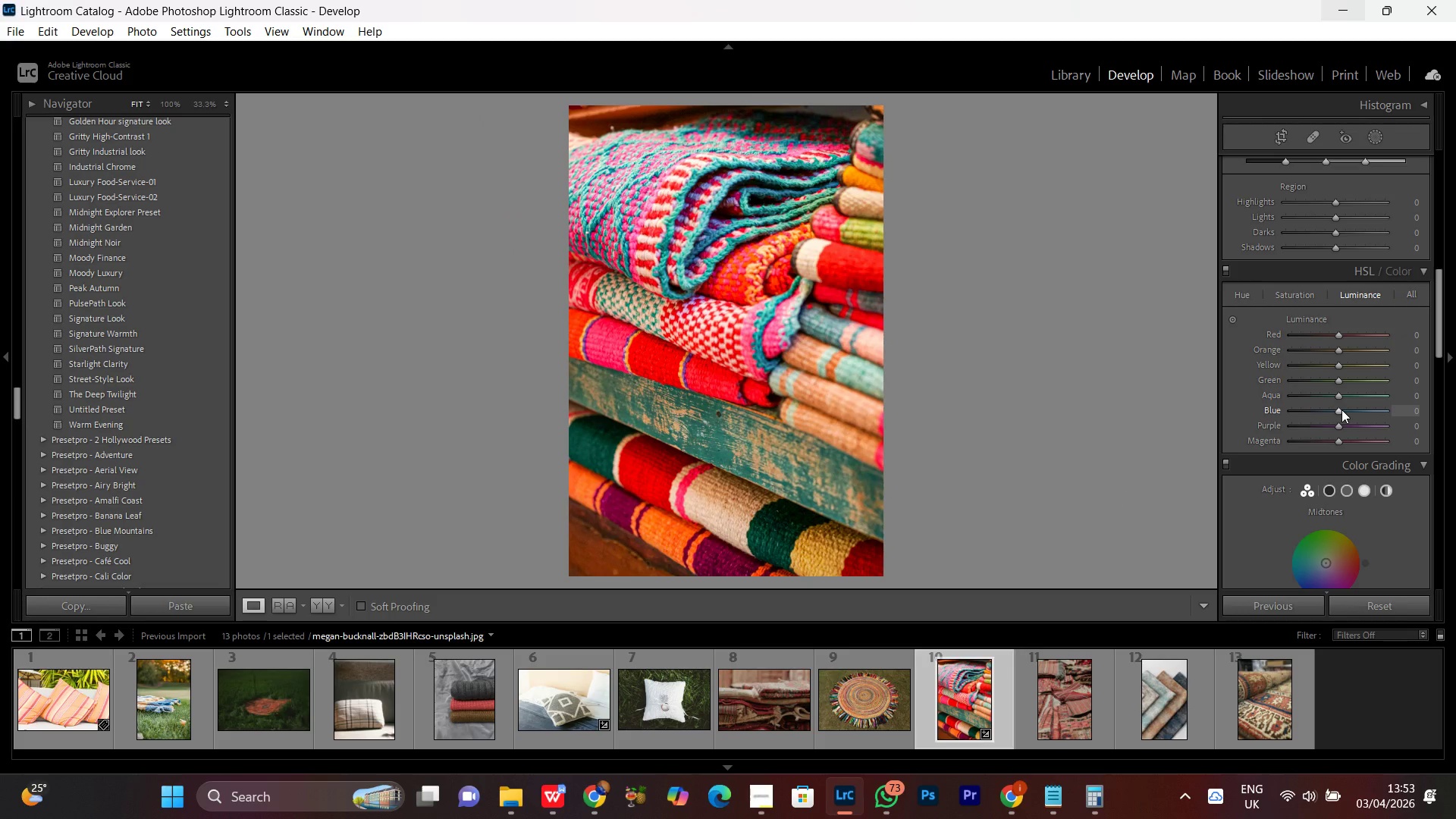 
left_click([1341, 410])
 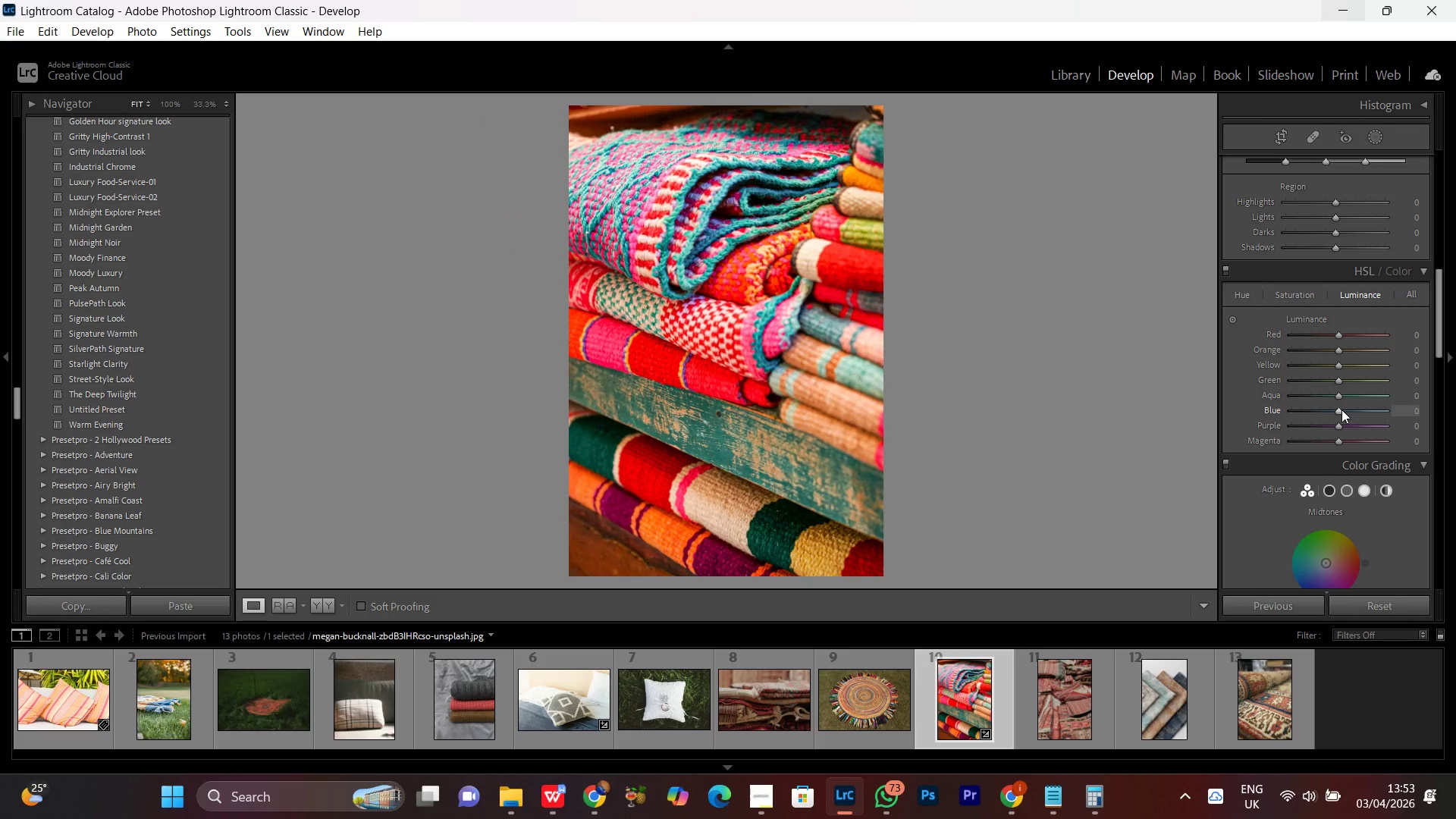 
scroll: coordinate [1341, 410], scroll_direction: up, amount: 1.0
 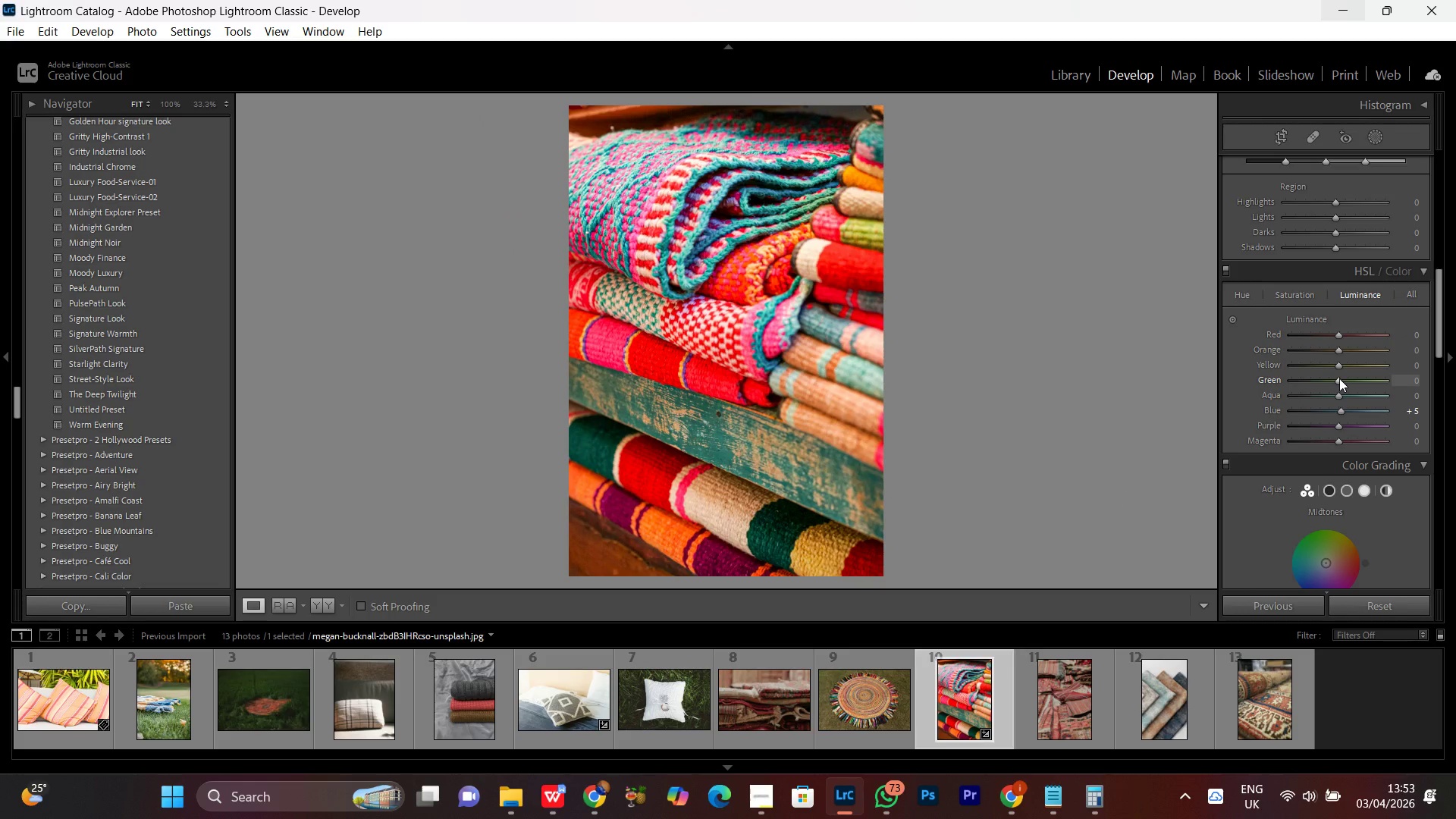 
left_click([1339, 378])
 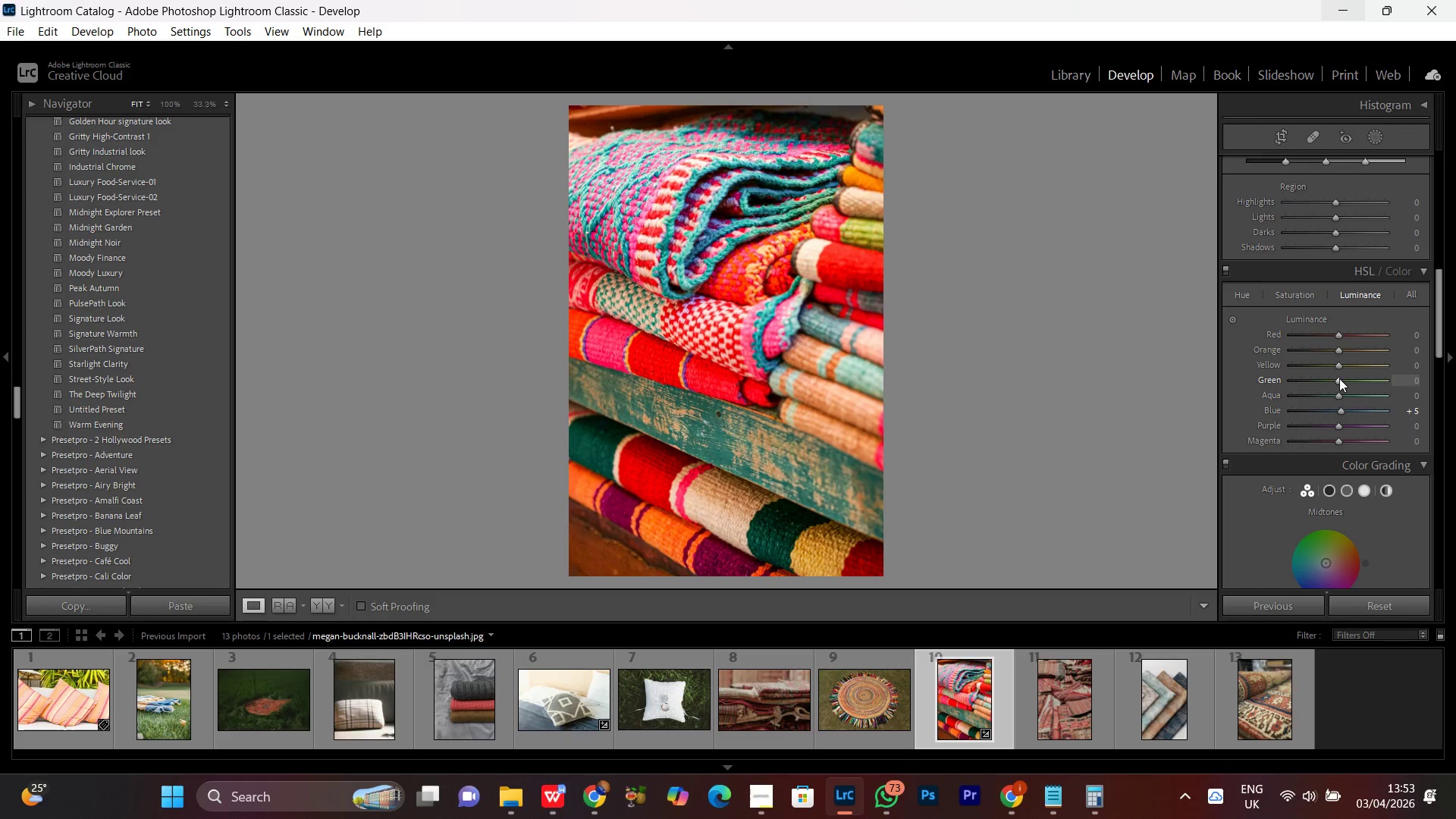 
scroll: coordinate [1339, 378], scroll_direction: up, amount: 1.0
 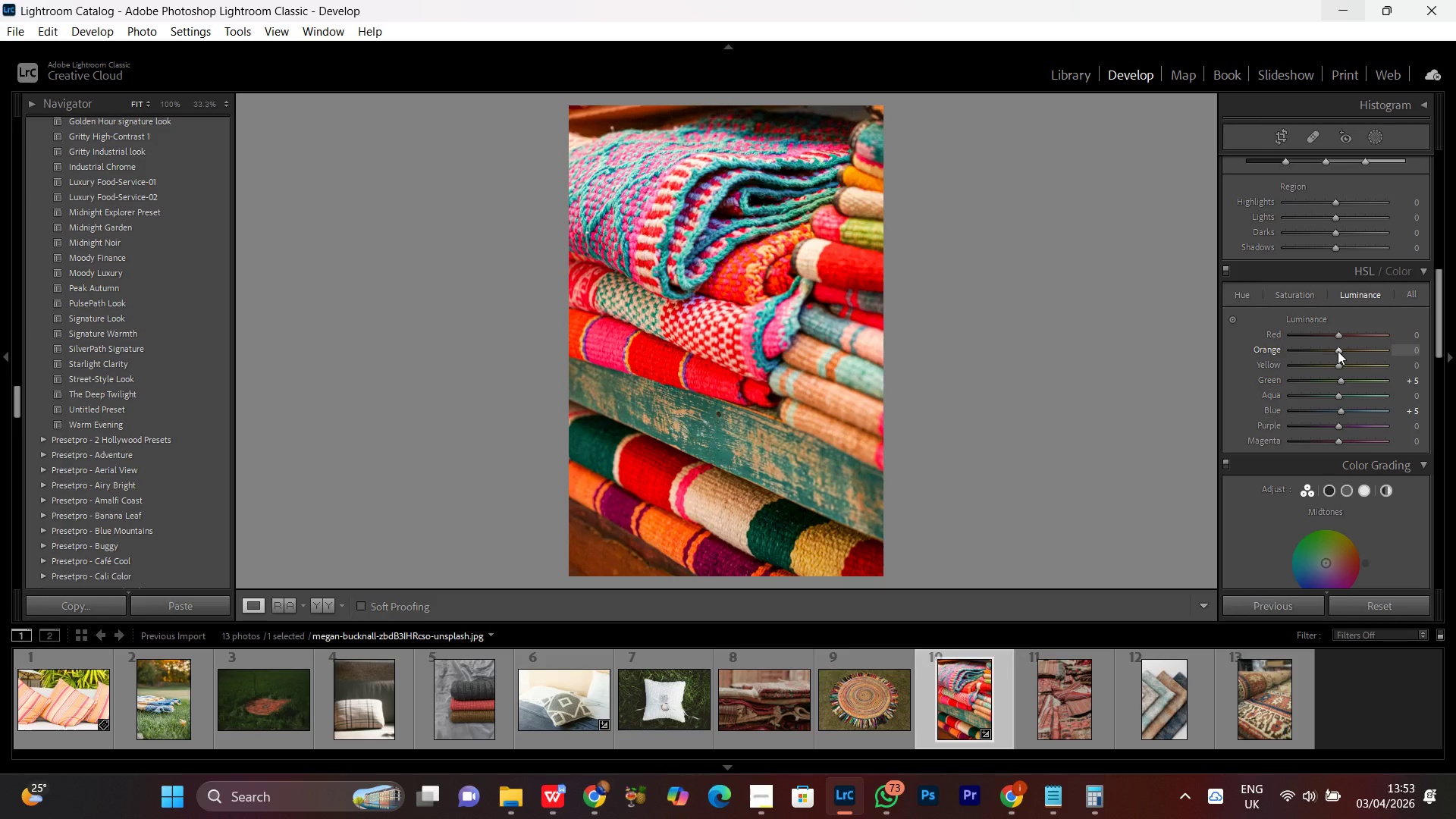 
left_click([1338, 351])
 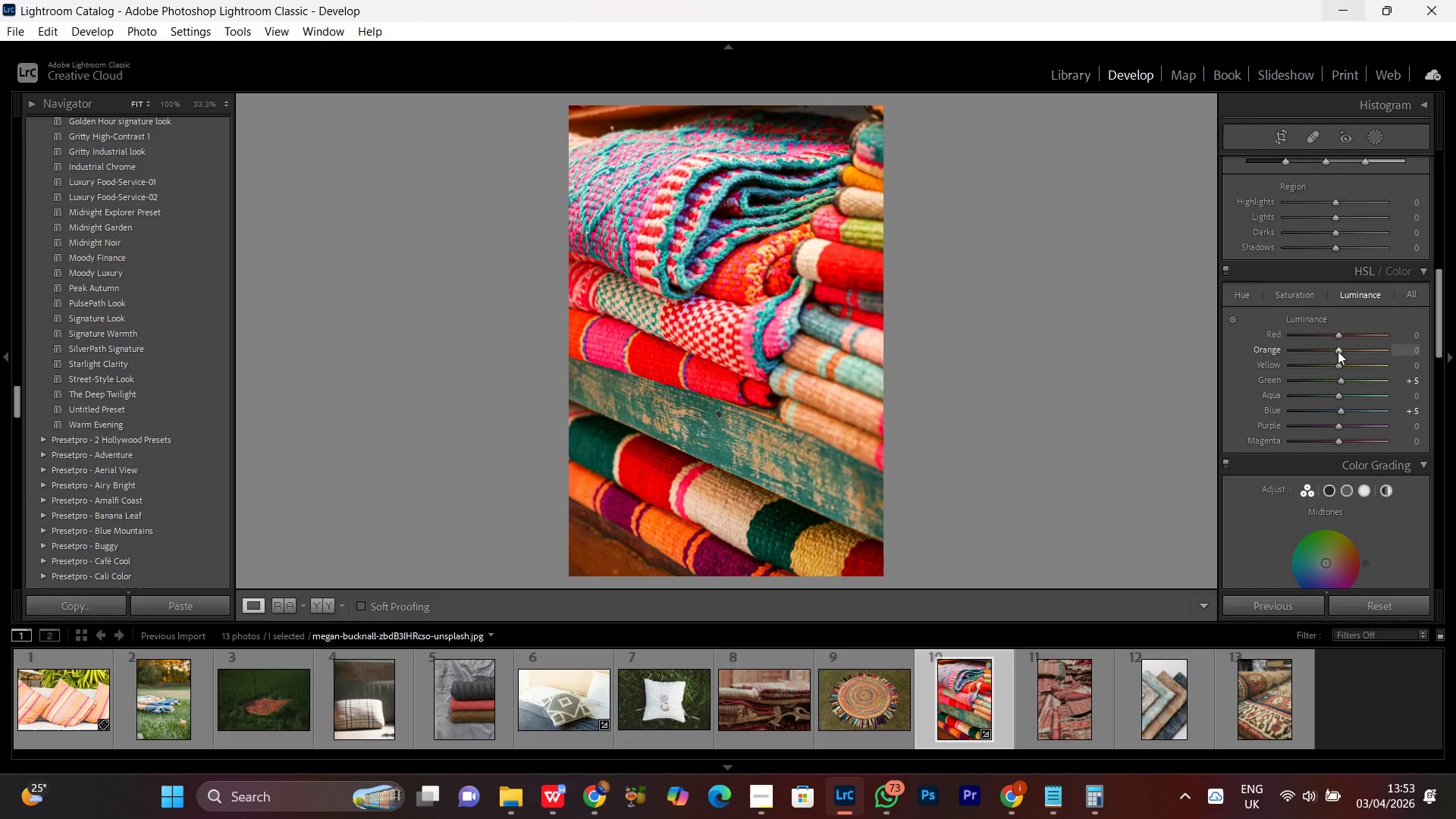 
scroll: coordinate [1338, 351], scroll_direction: up, amount: 2.0
 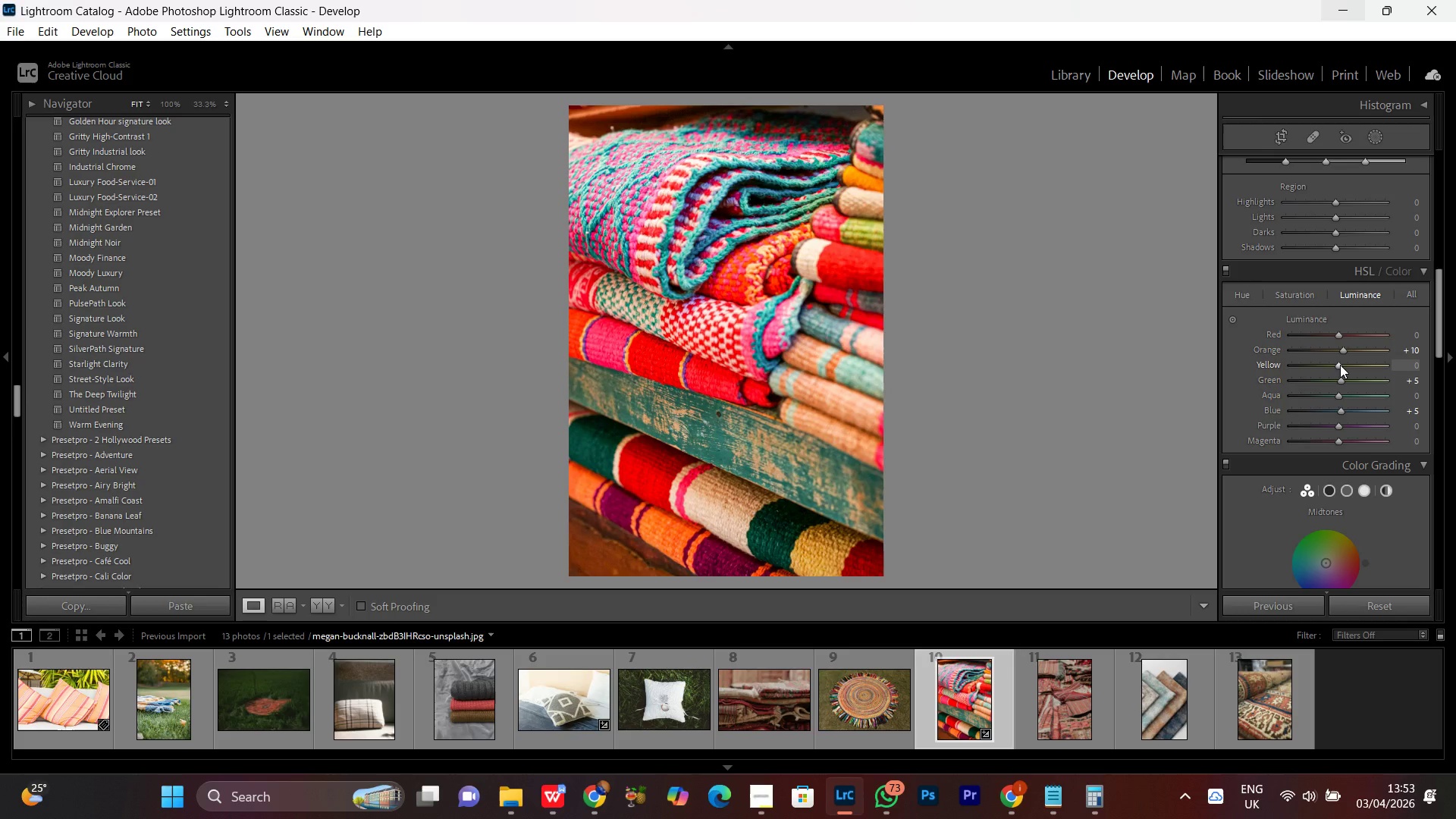 
left_click([1340, 365])
 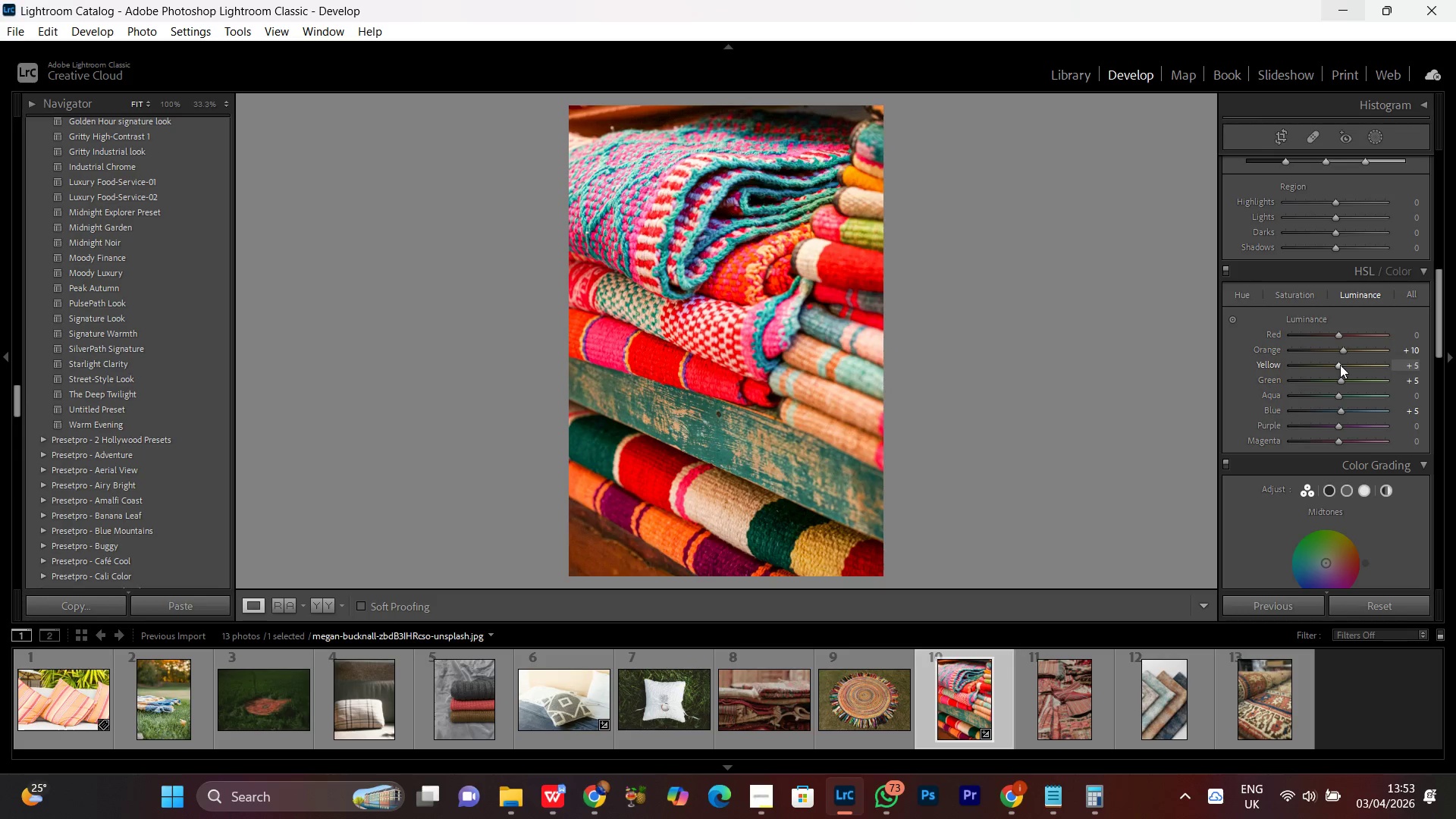 
scroll: coordinate [1340, 365], scroll_direction: up, amount: 1.0
 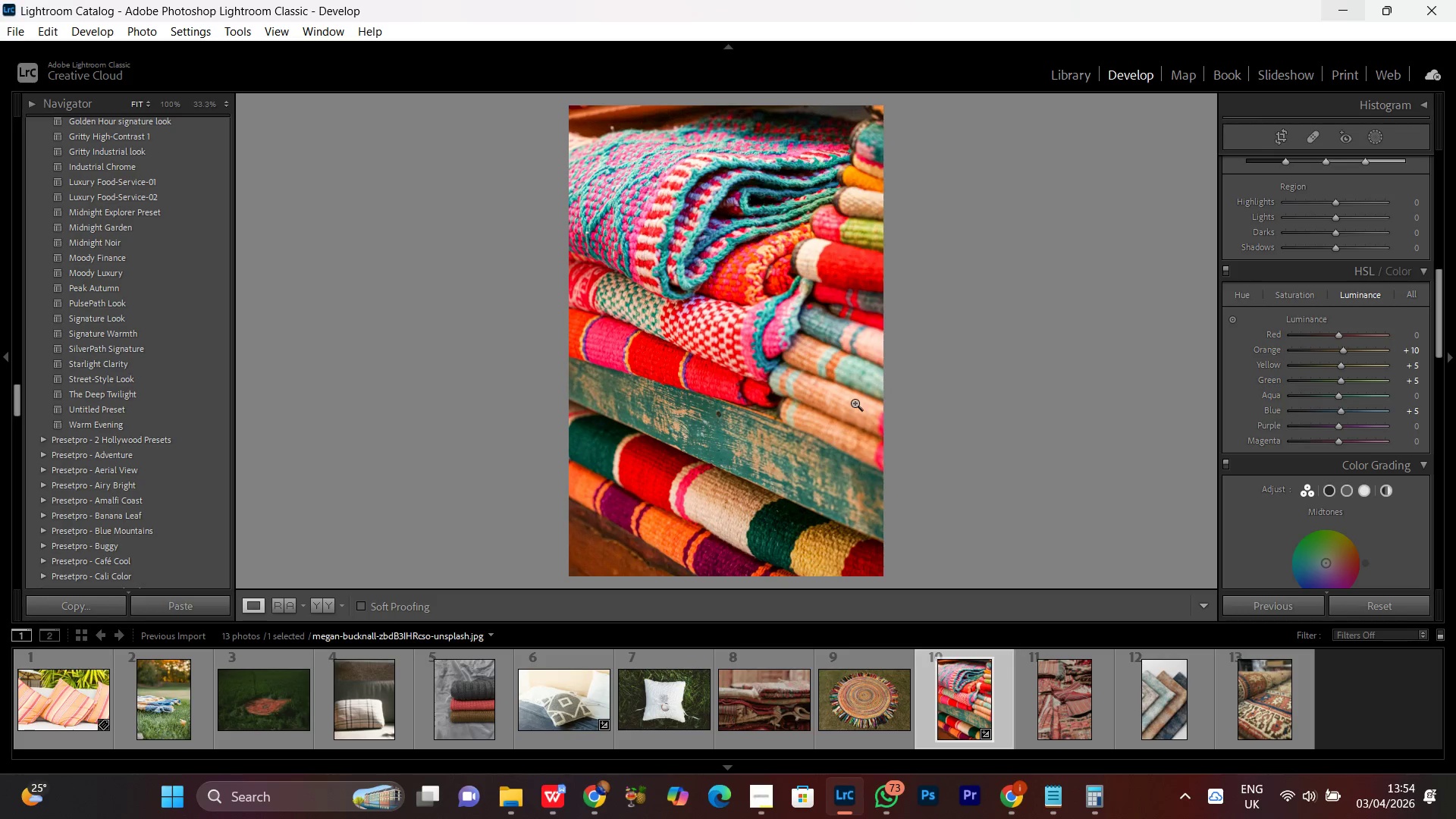 
double_click([855, 403])
 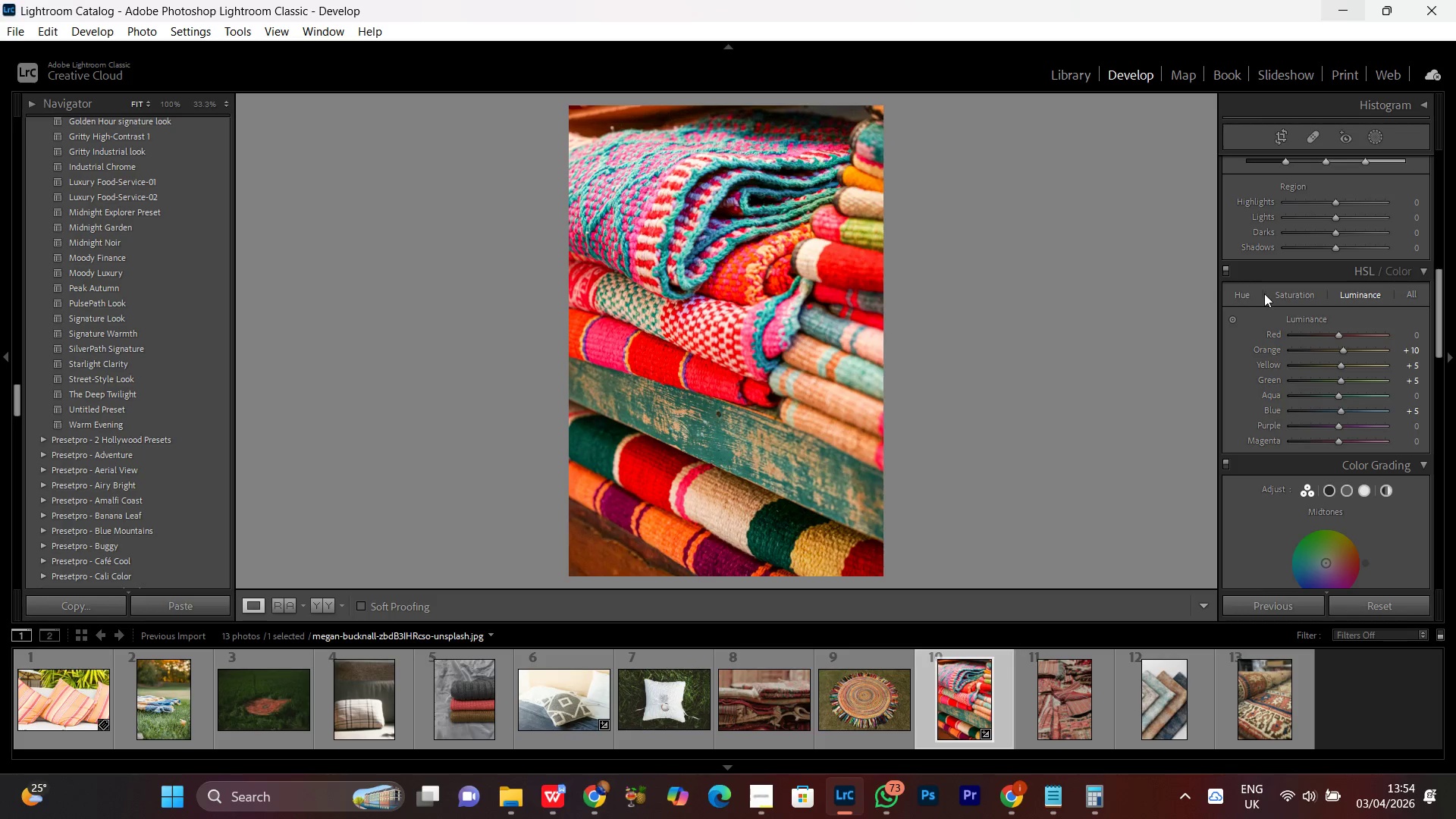 
left_click([1290, 293])
 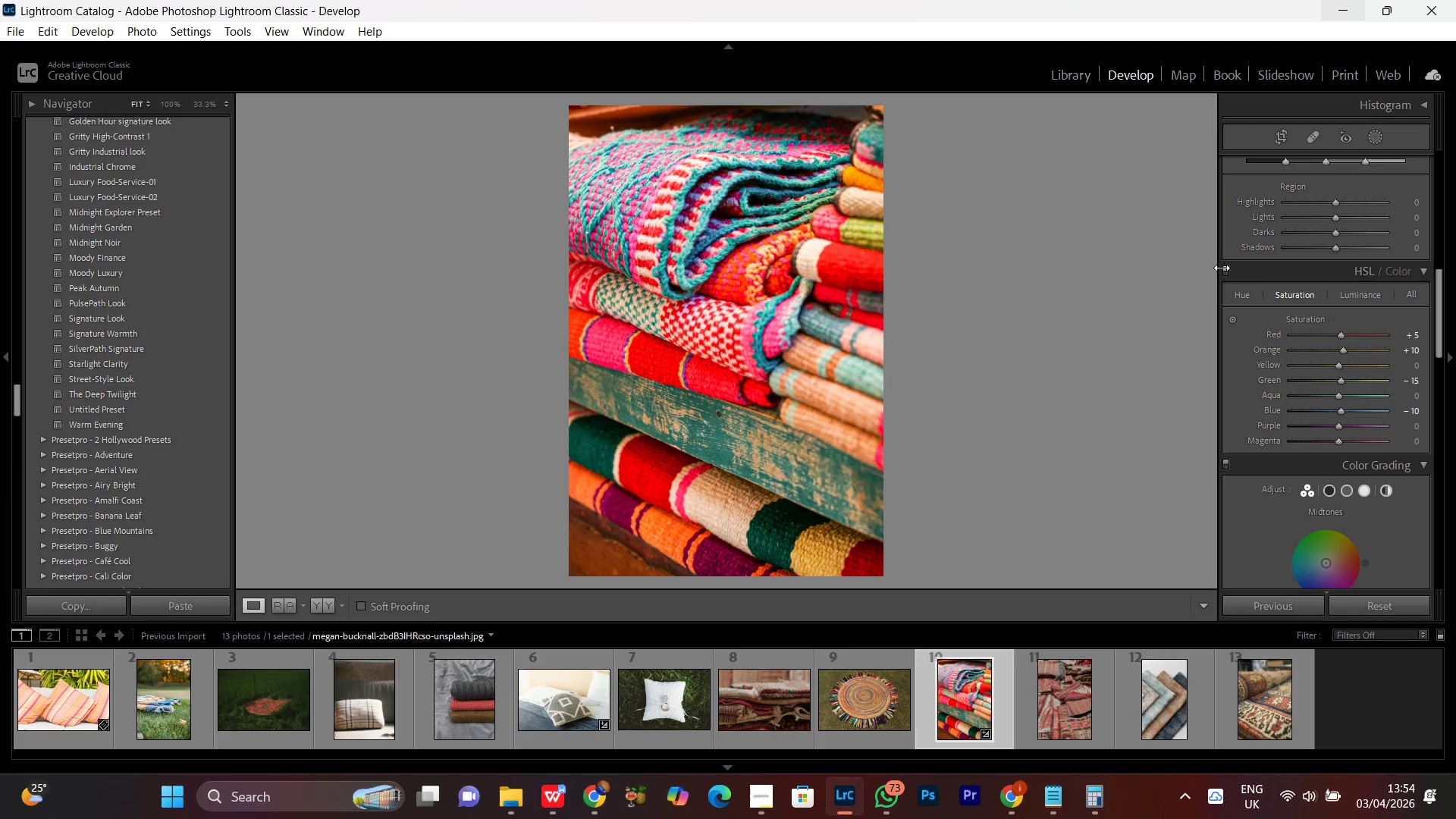 
left_click([1222, 268])
 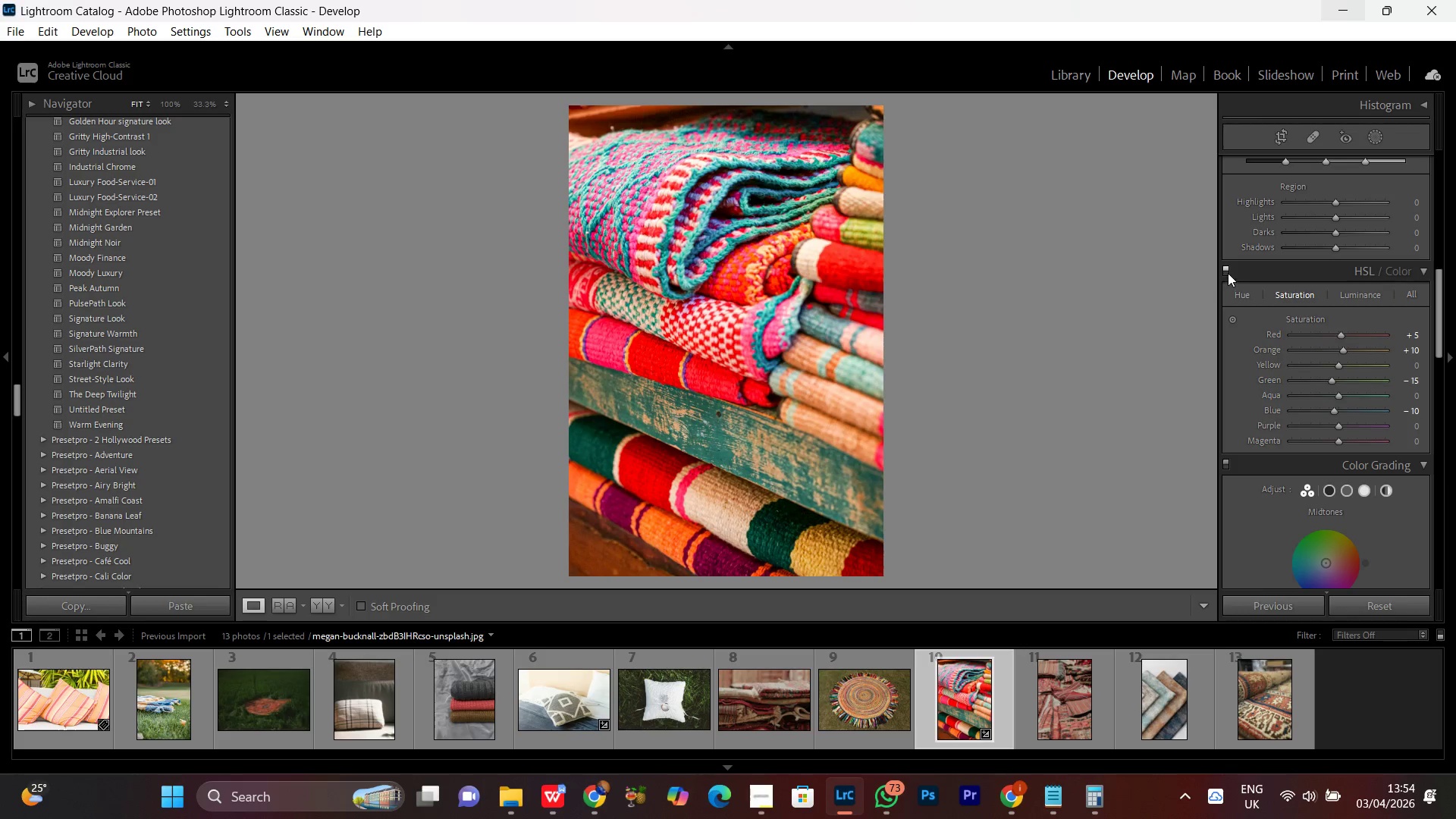 
left_click([1228, 273])
 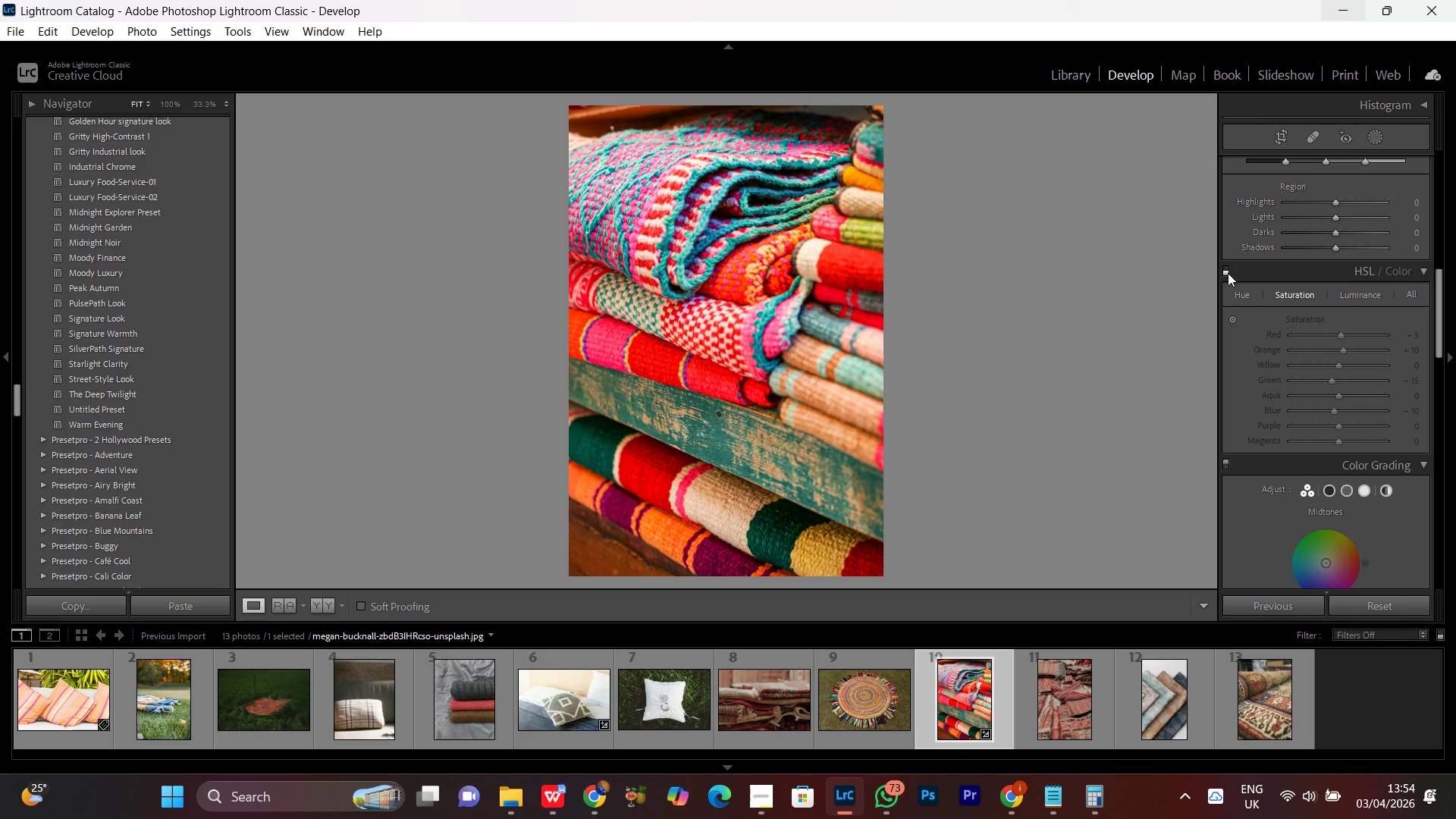 
left_click([1228, 273])
 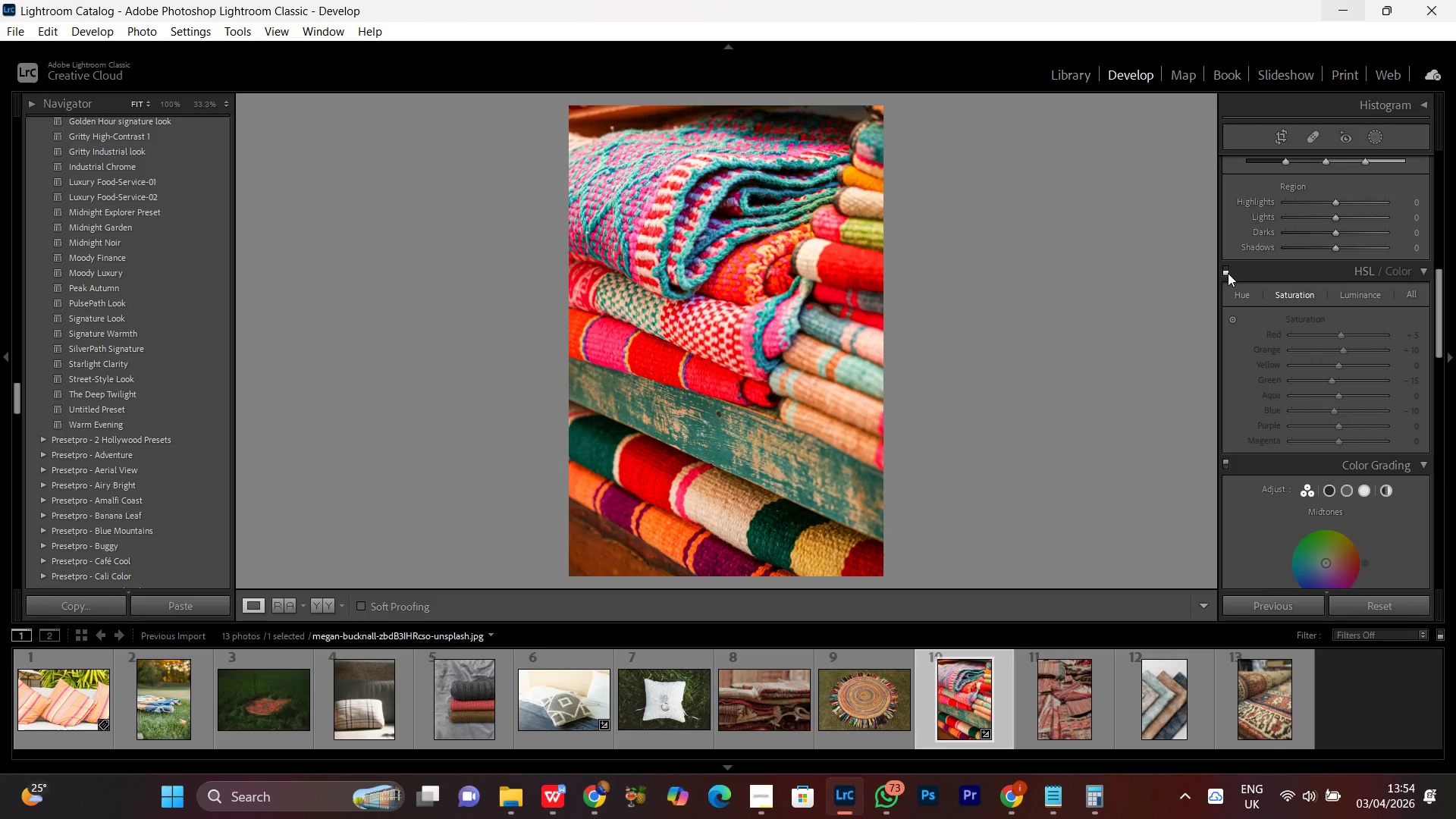 
double_click([1228, 273])
 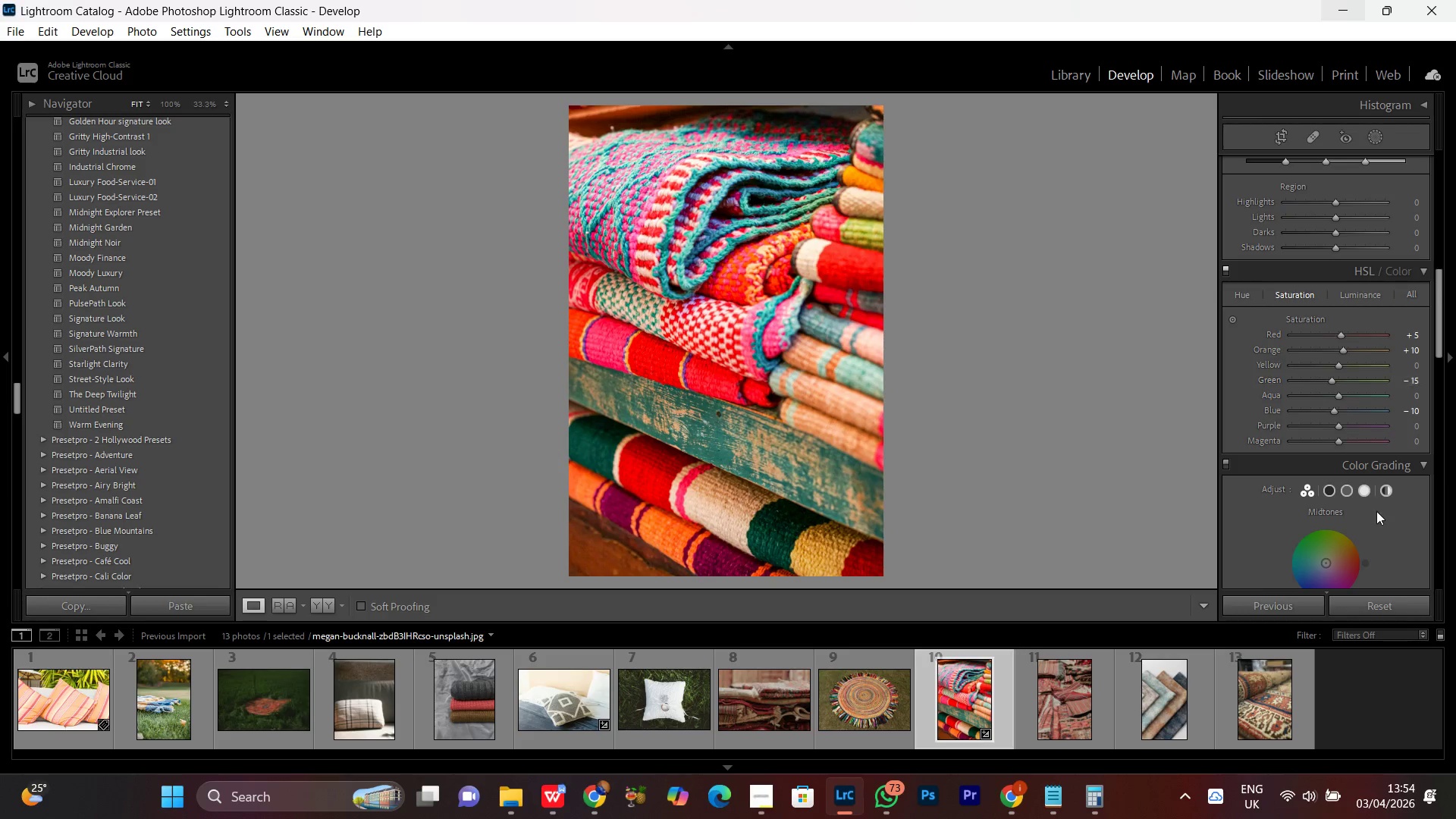 
scroll: coordinate [1376, 511], scroll_direction: down, amount: 2.0
 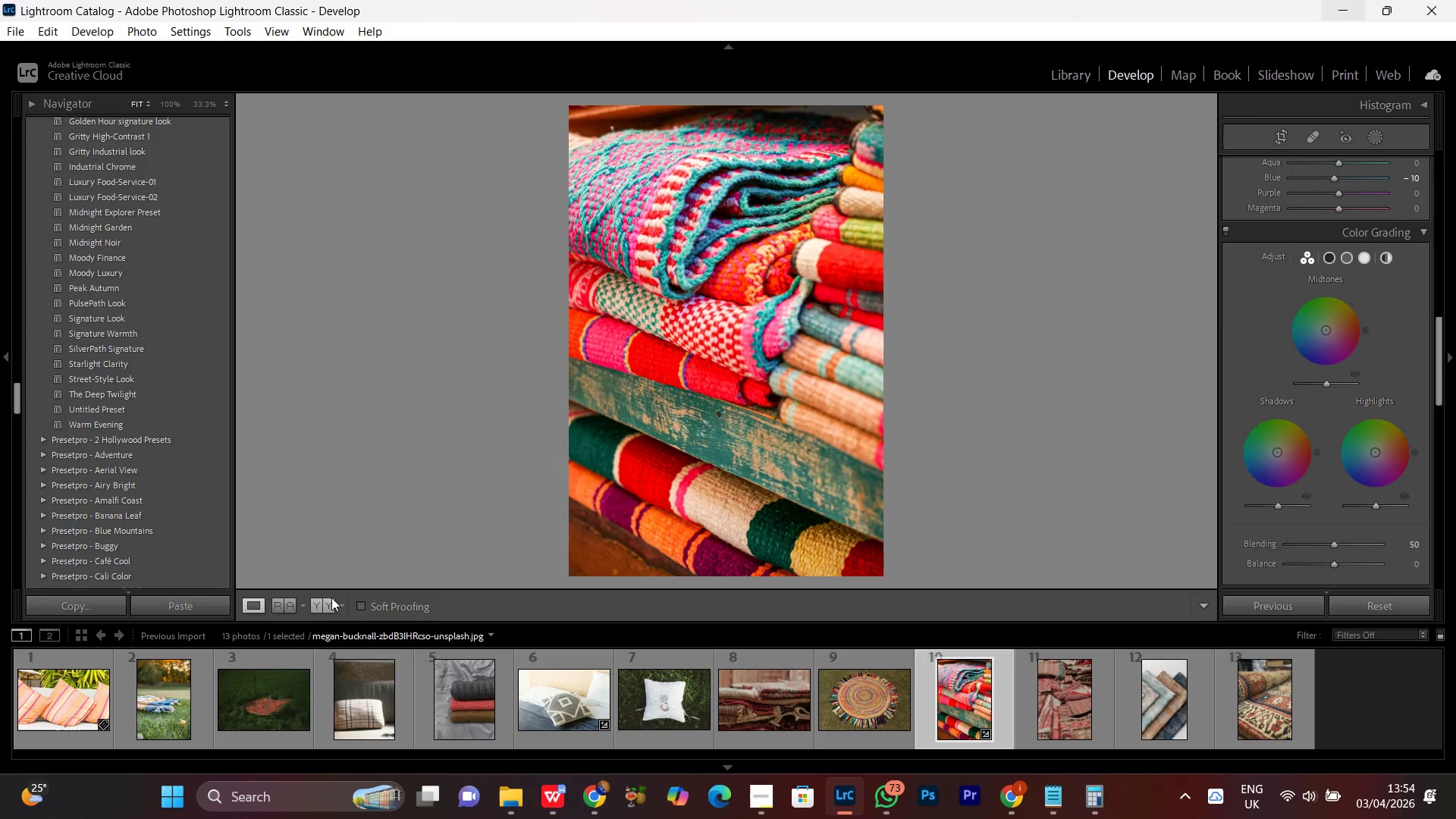 
left_click([321, 605])
 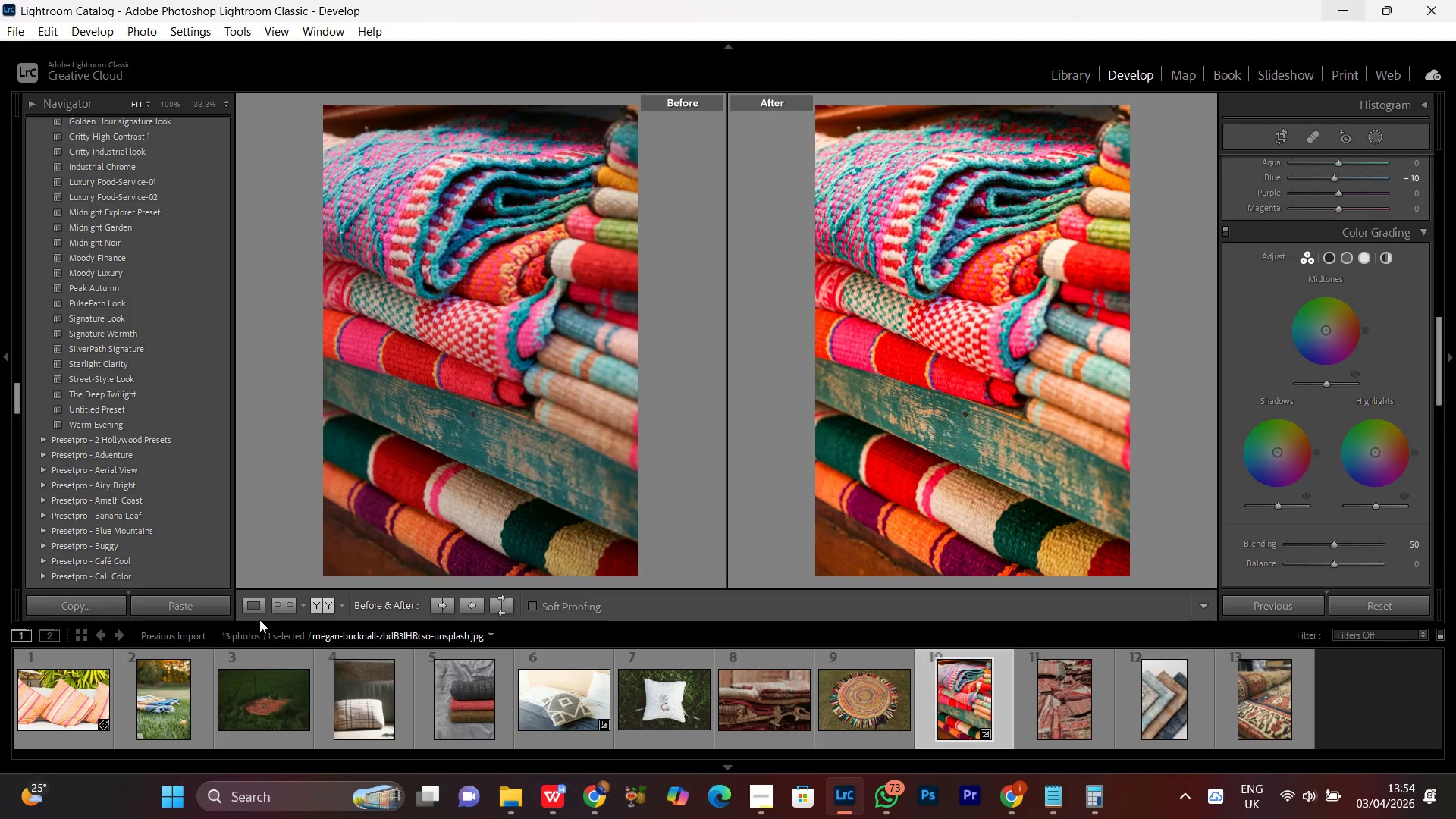 
left_click([259, 610])
 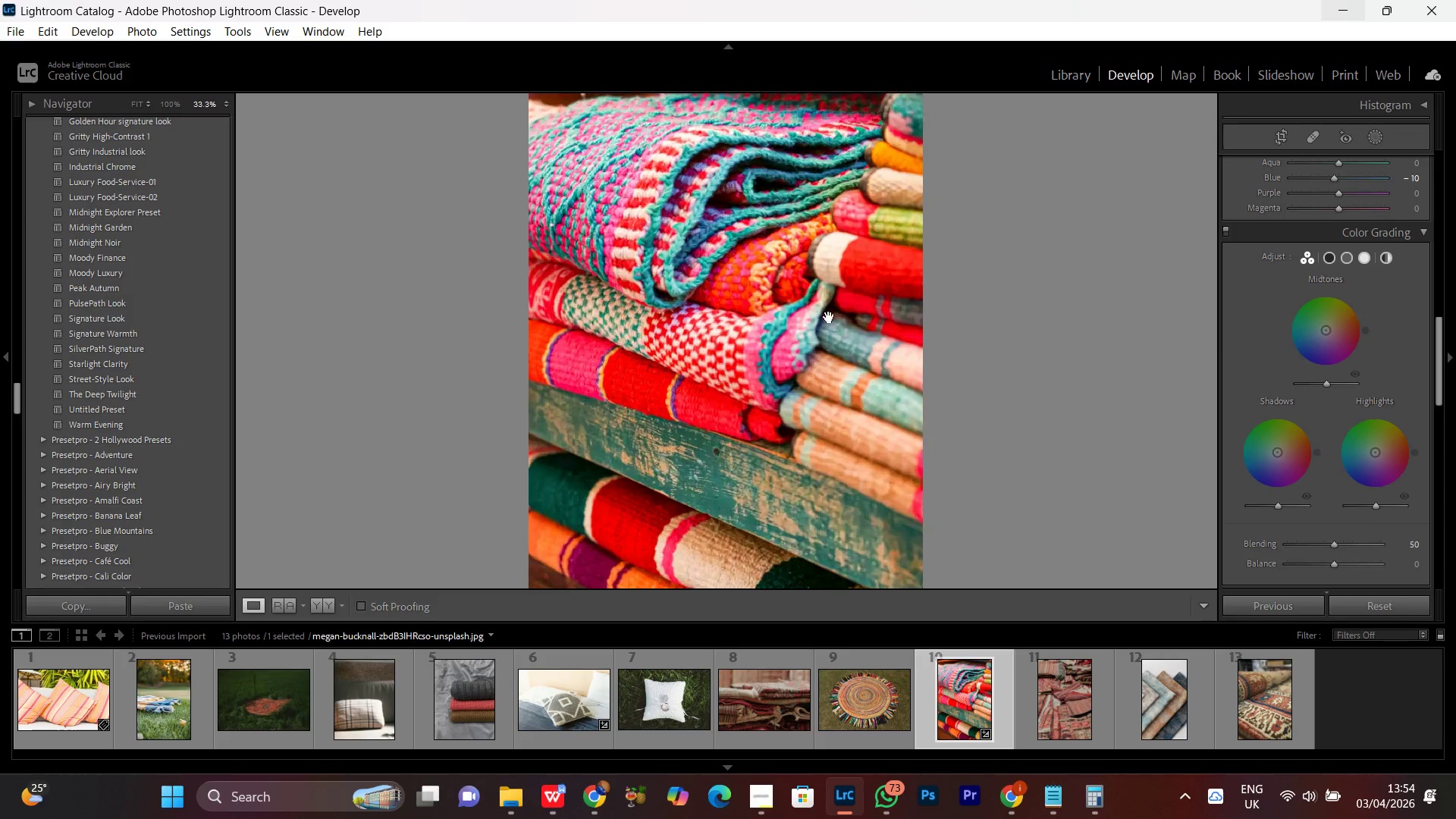 
double_click([829, 317])
 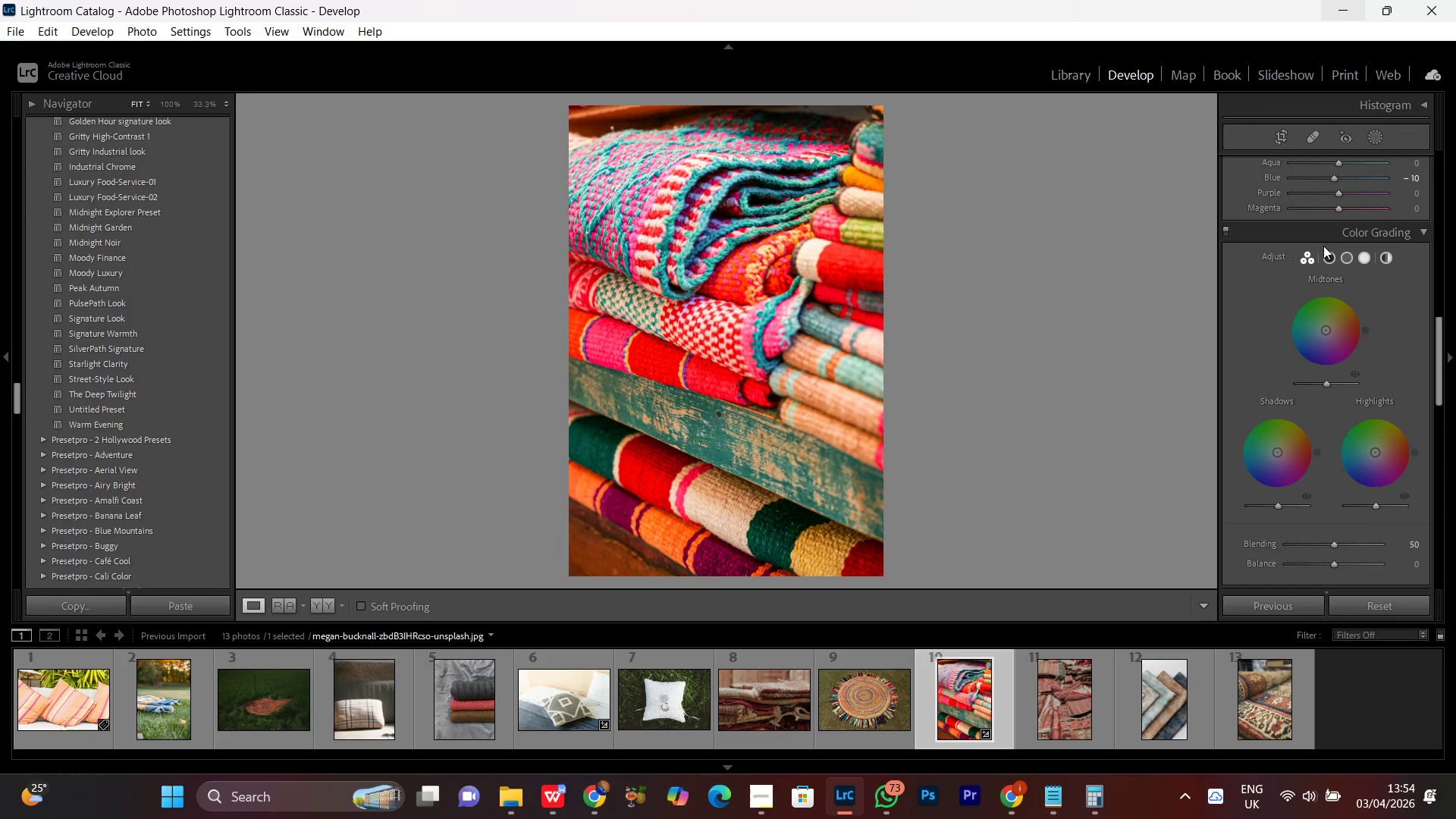 
left_click([1332, 262])
 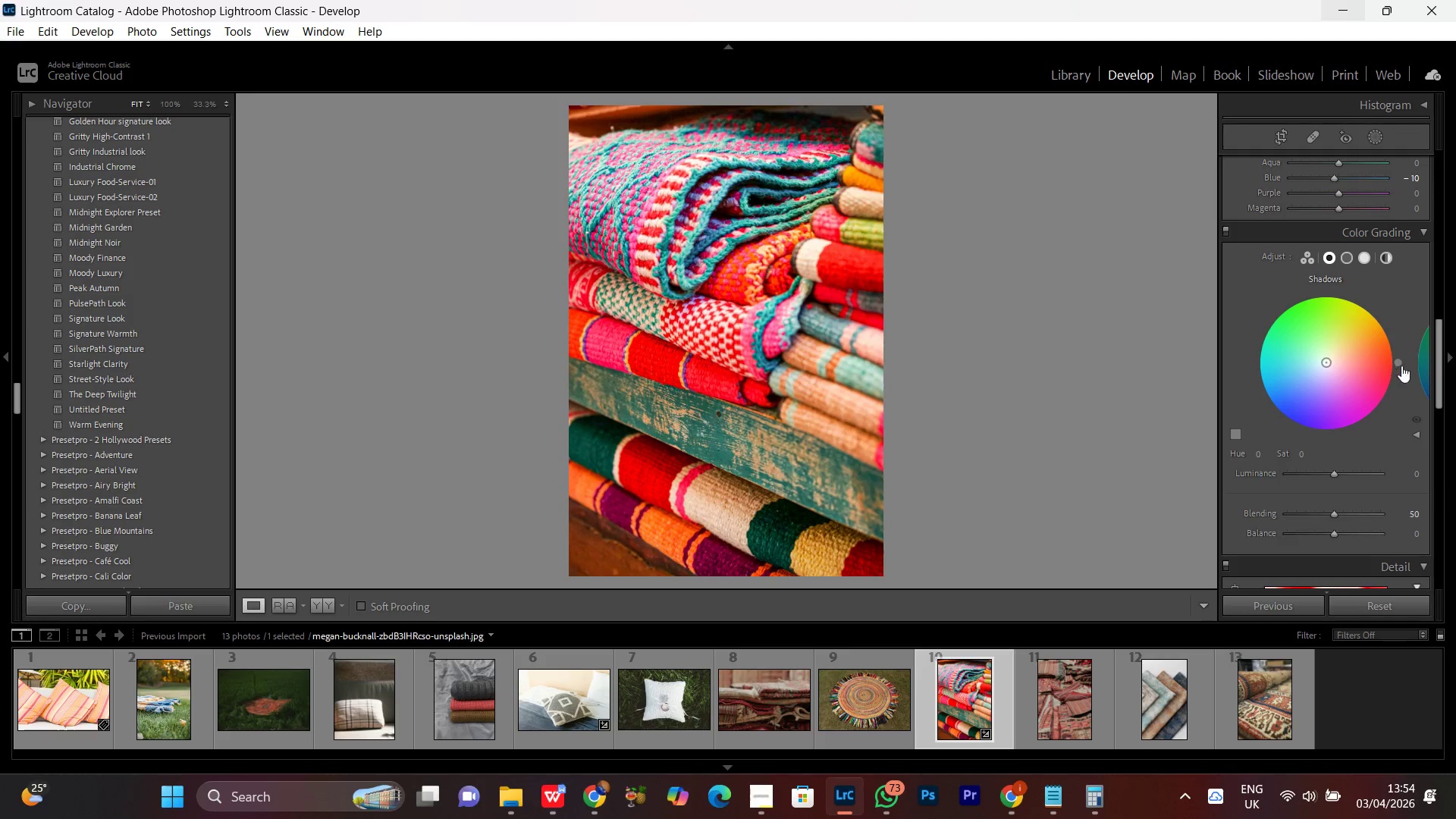 
left_click_drag(start_coordinate=[1403, 363], to_coordinate=[1272, 407])
 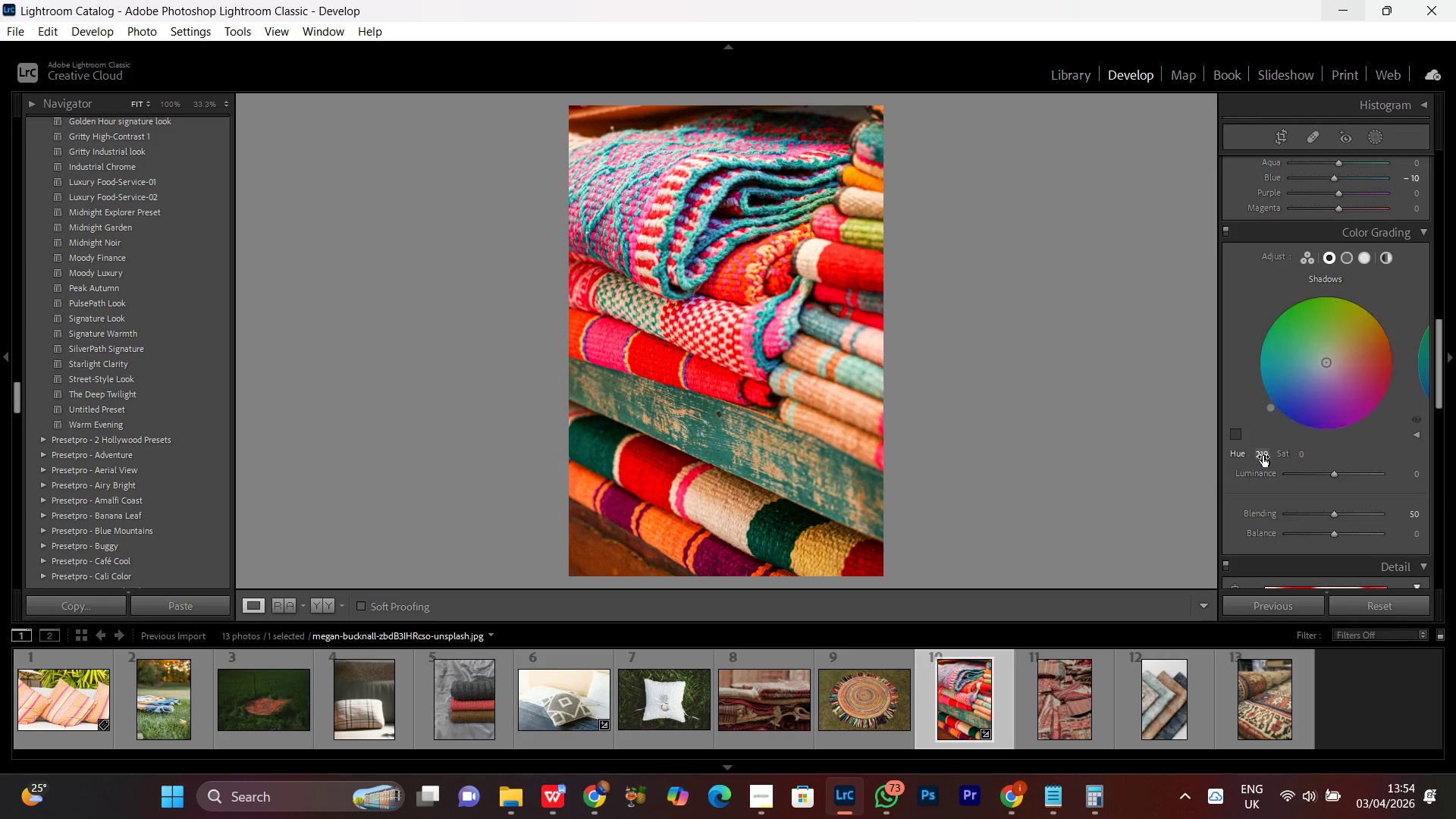 
wait(8.2)
 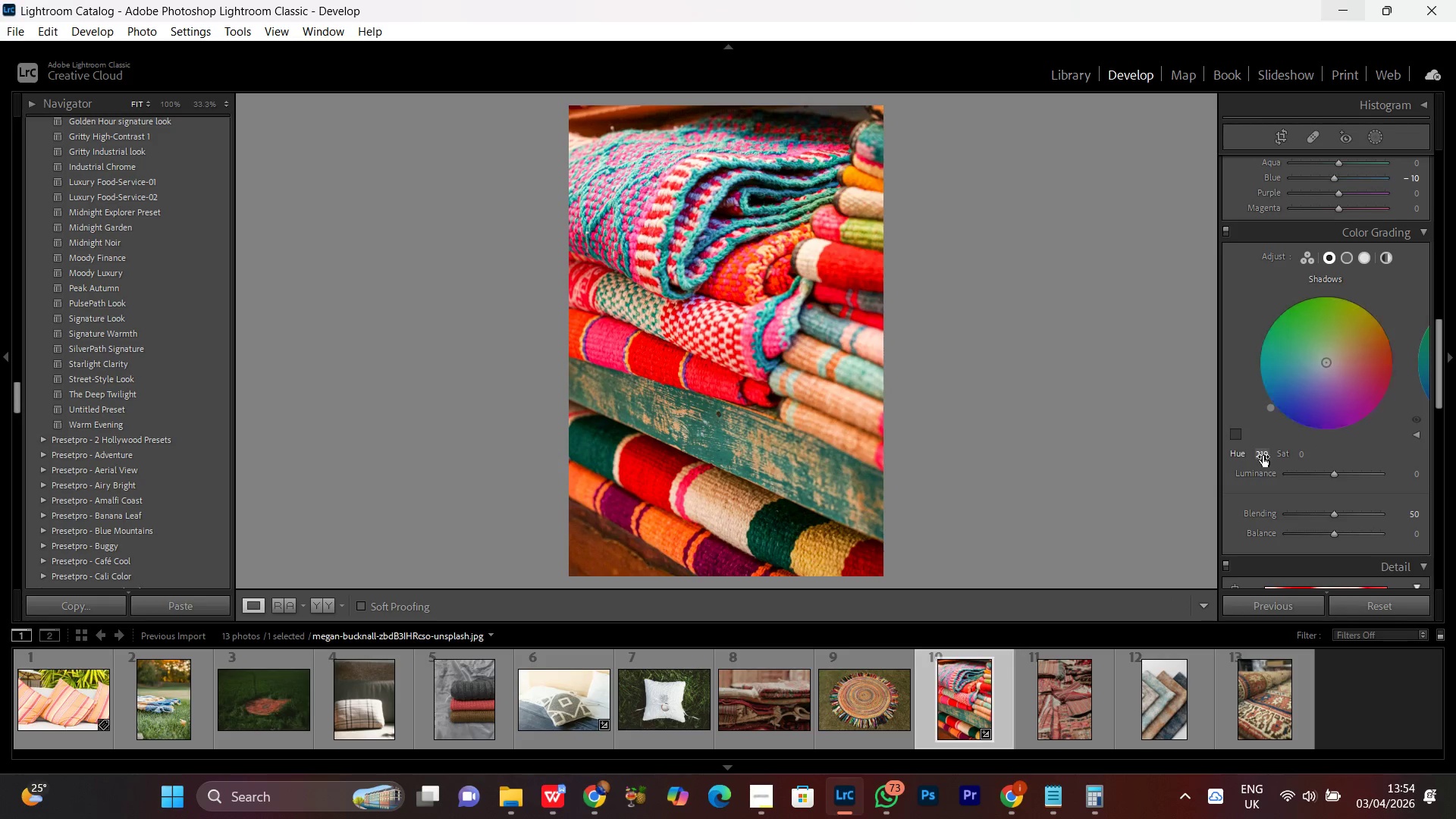 
left_click_drag(start_coordinate=[1307, 453], to_coordinate=[1317, 464])
 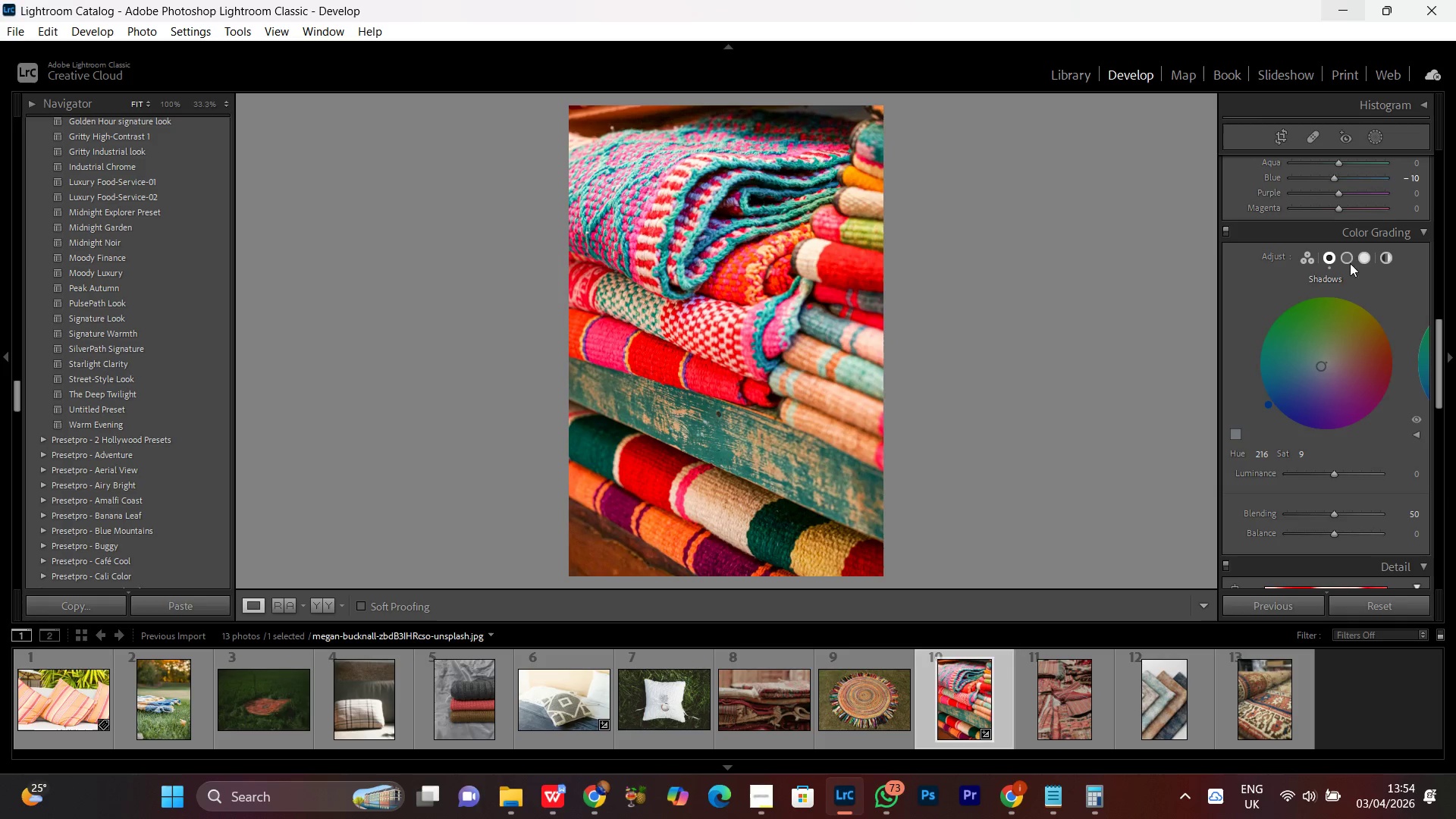 
left_click([1345, 254])
 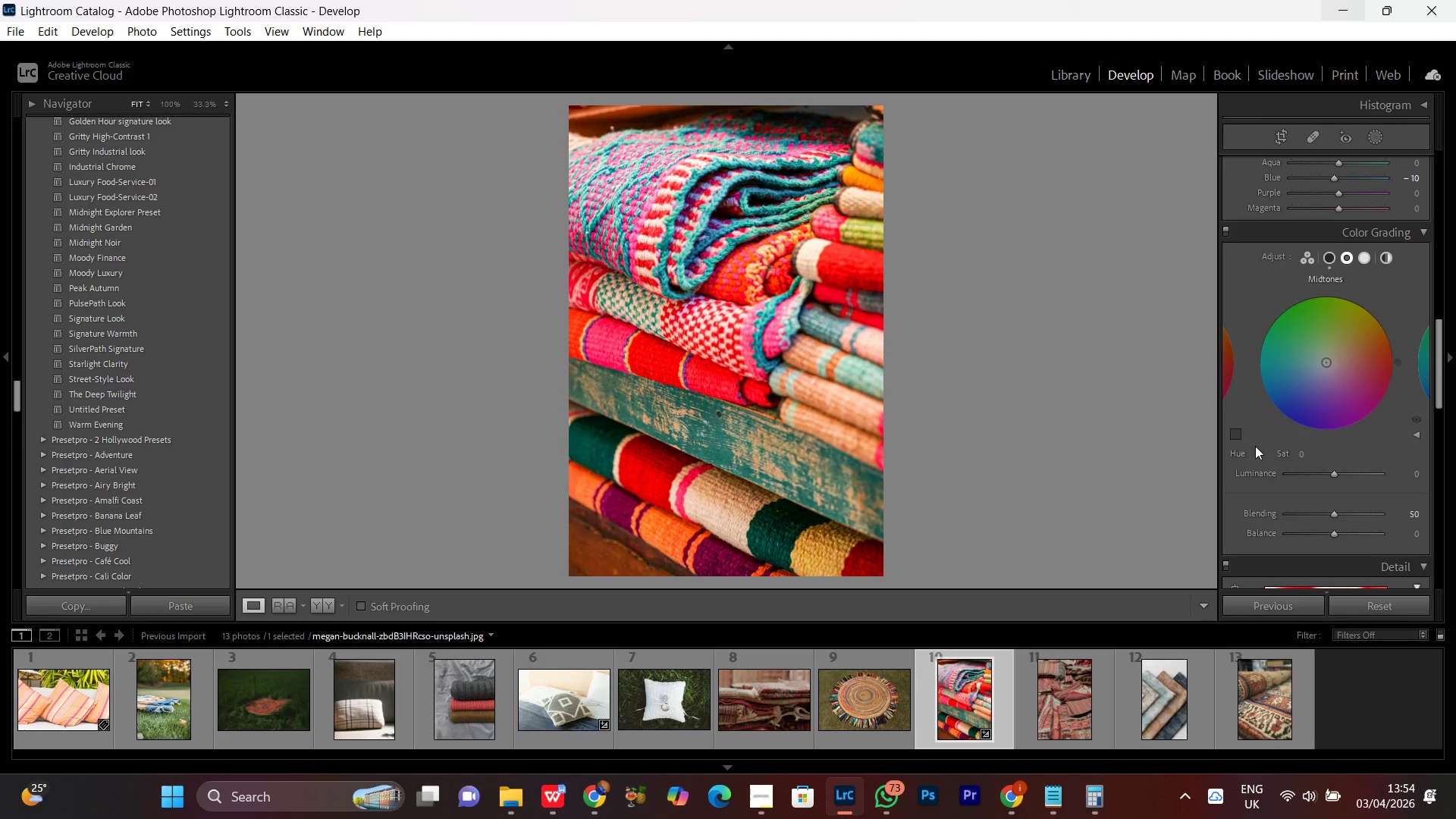 
left_click_drag(start_coordinate=[1253, 446], to_coordinate=[1292, 450])
 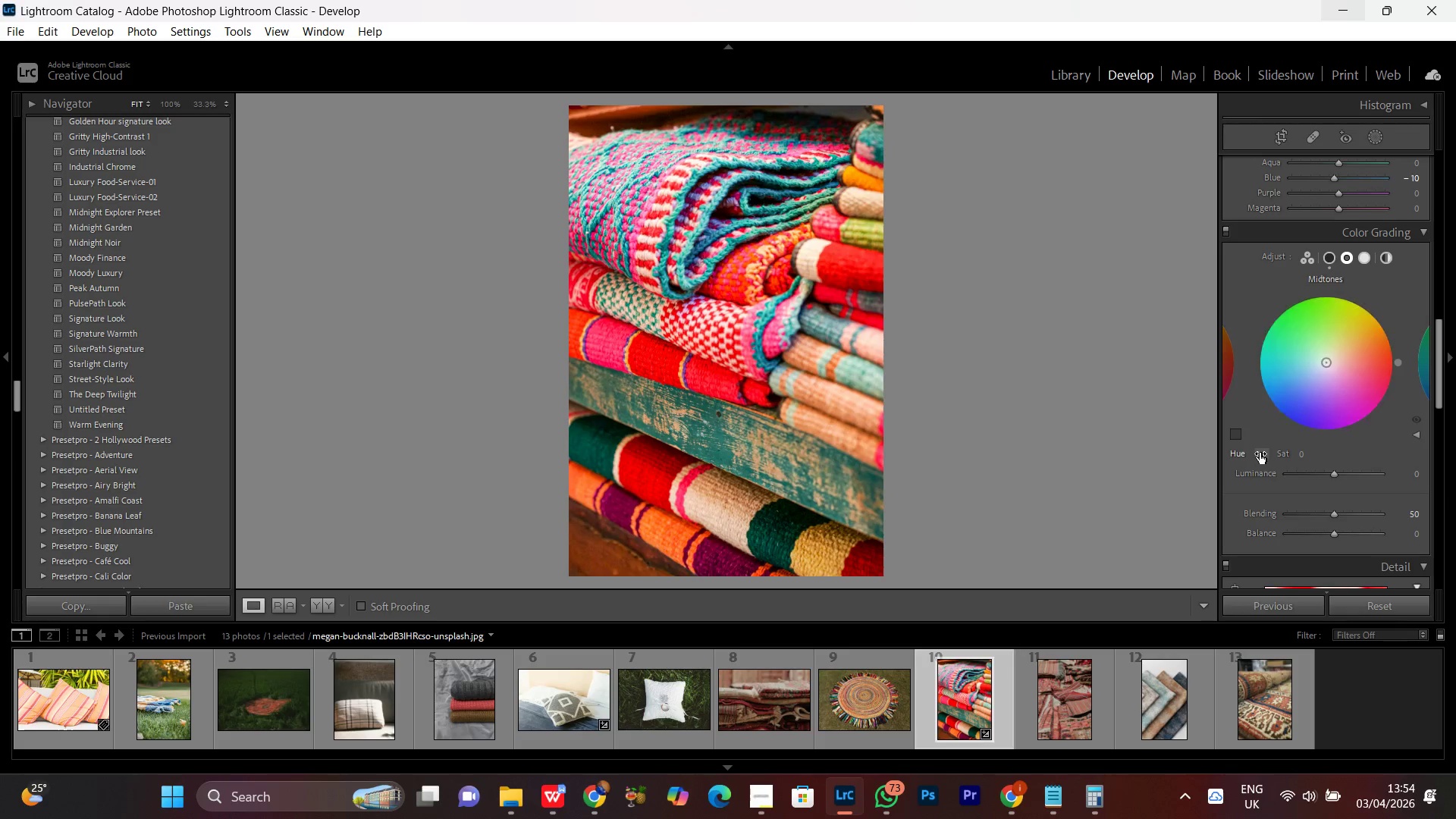 
left_click_drag(start_coordinate=[1260, 453], to_coordinate=[1294, 460])
 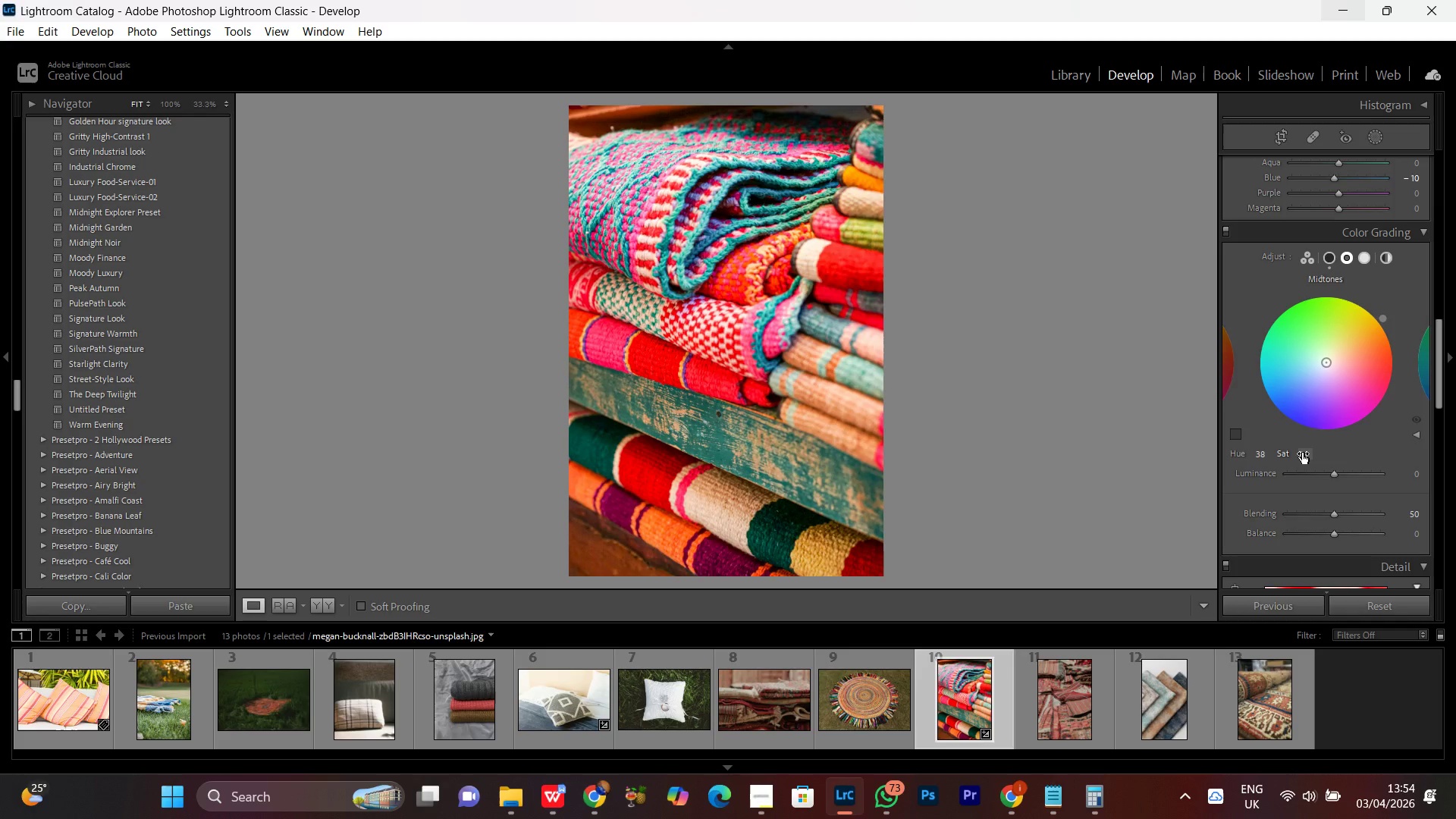 
left_click_drag(start_coordinate=[1302, 453], to_coordinate=[1313, 459])
 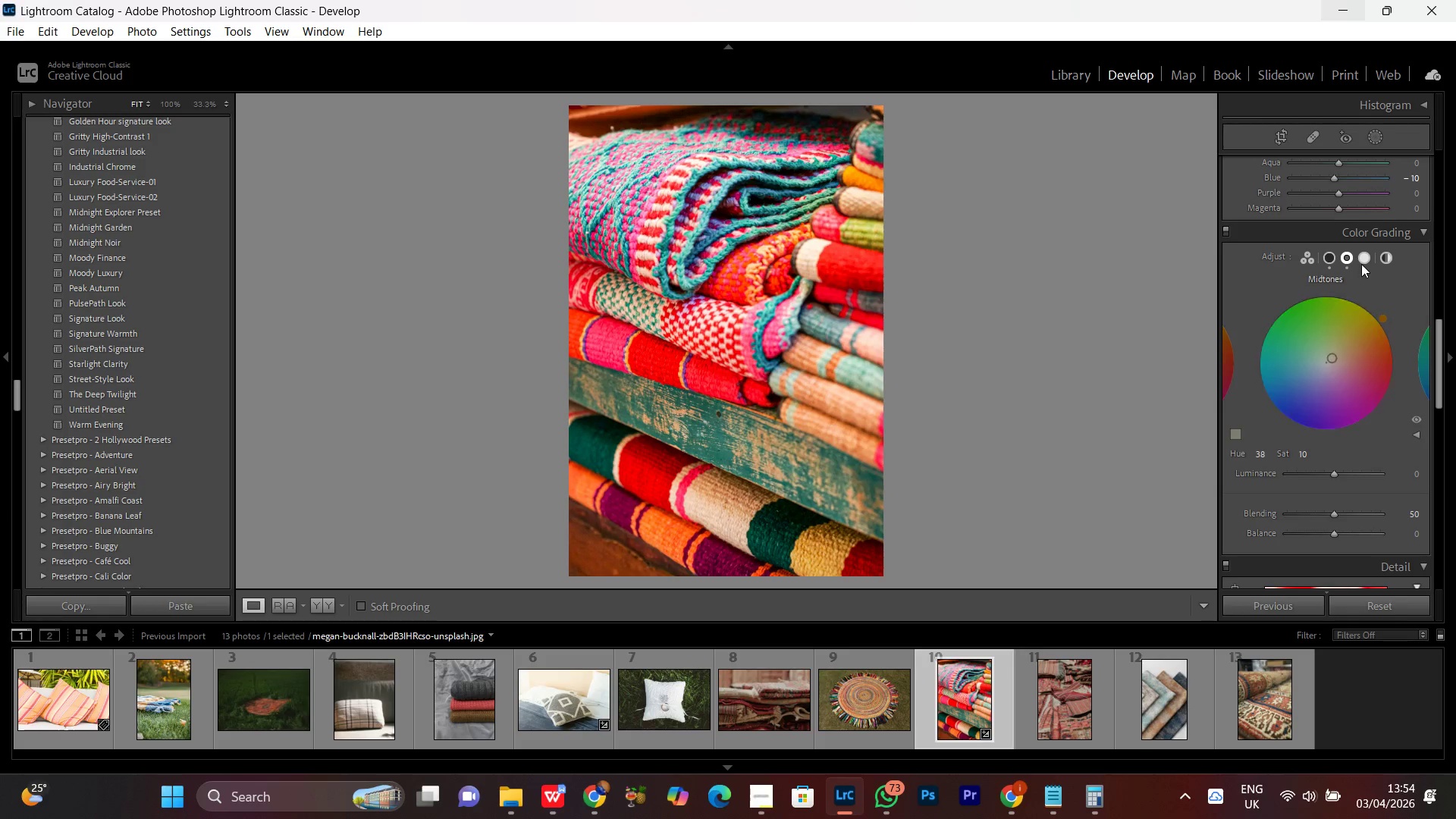 
left_click([1361, 254])
 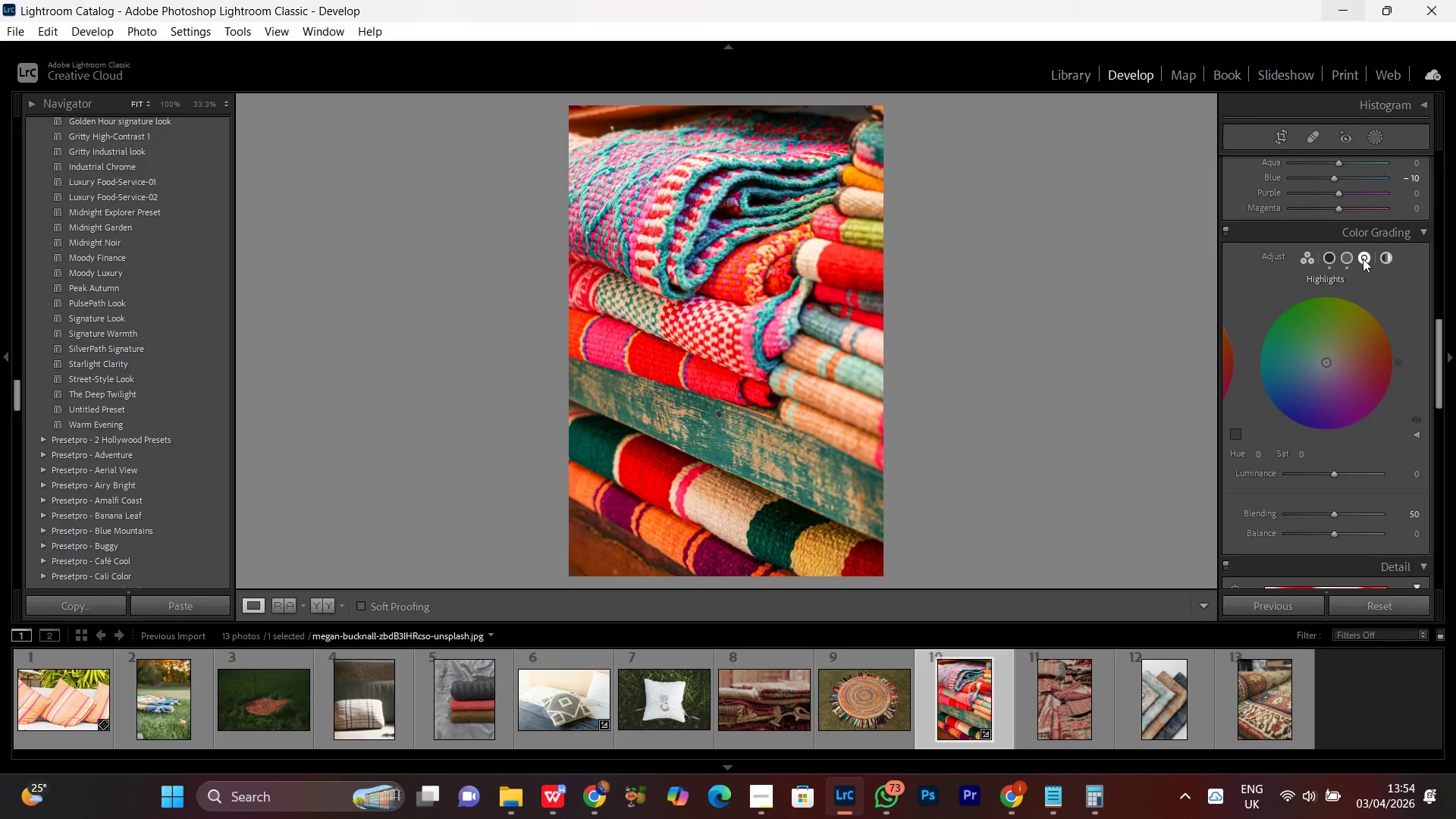 
left_click([1363, 257])
 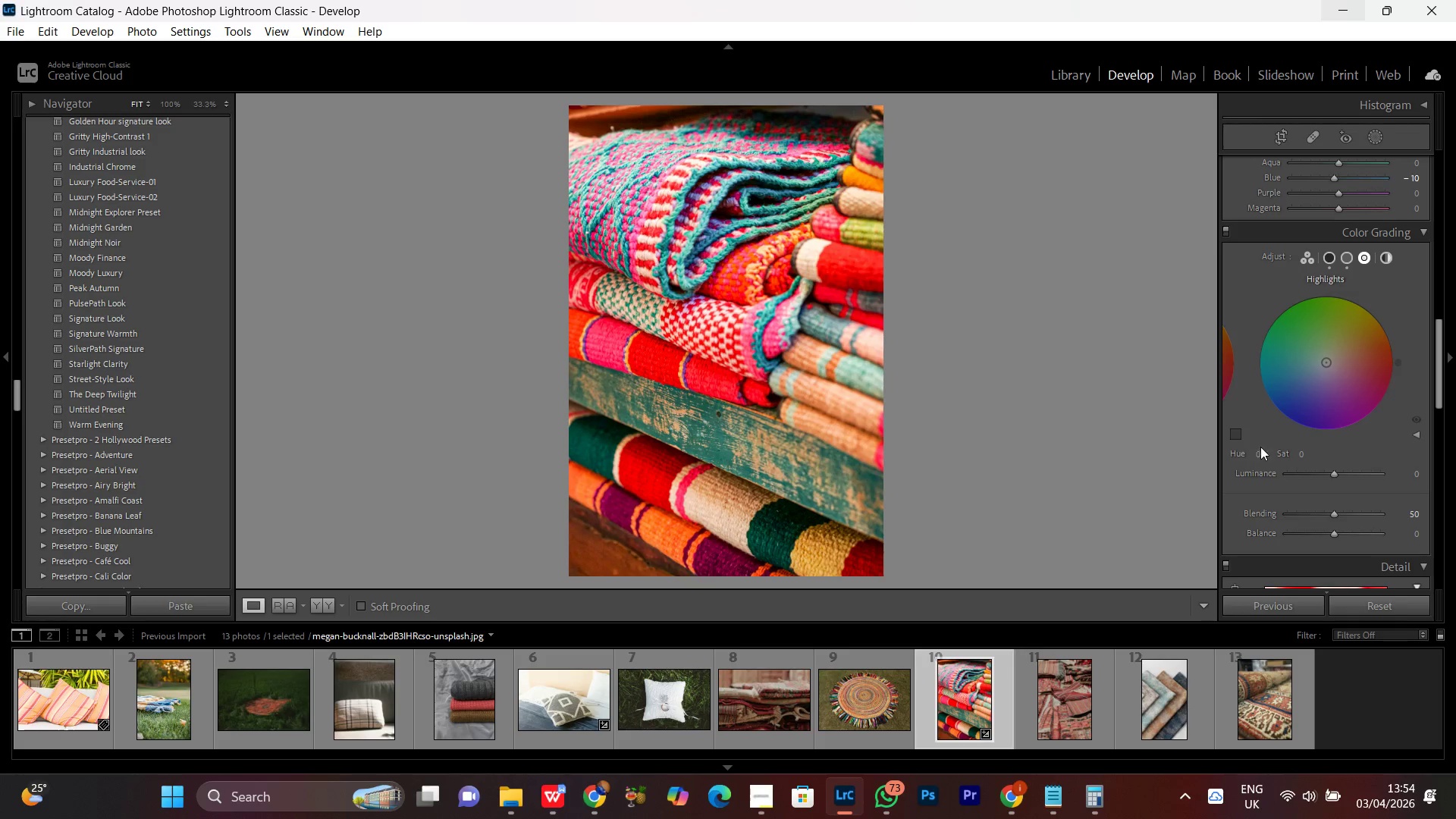 
left_click_drag(start_coordinate=[1262, 456], to_coordinate=[1294, 462])
 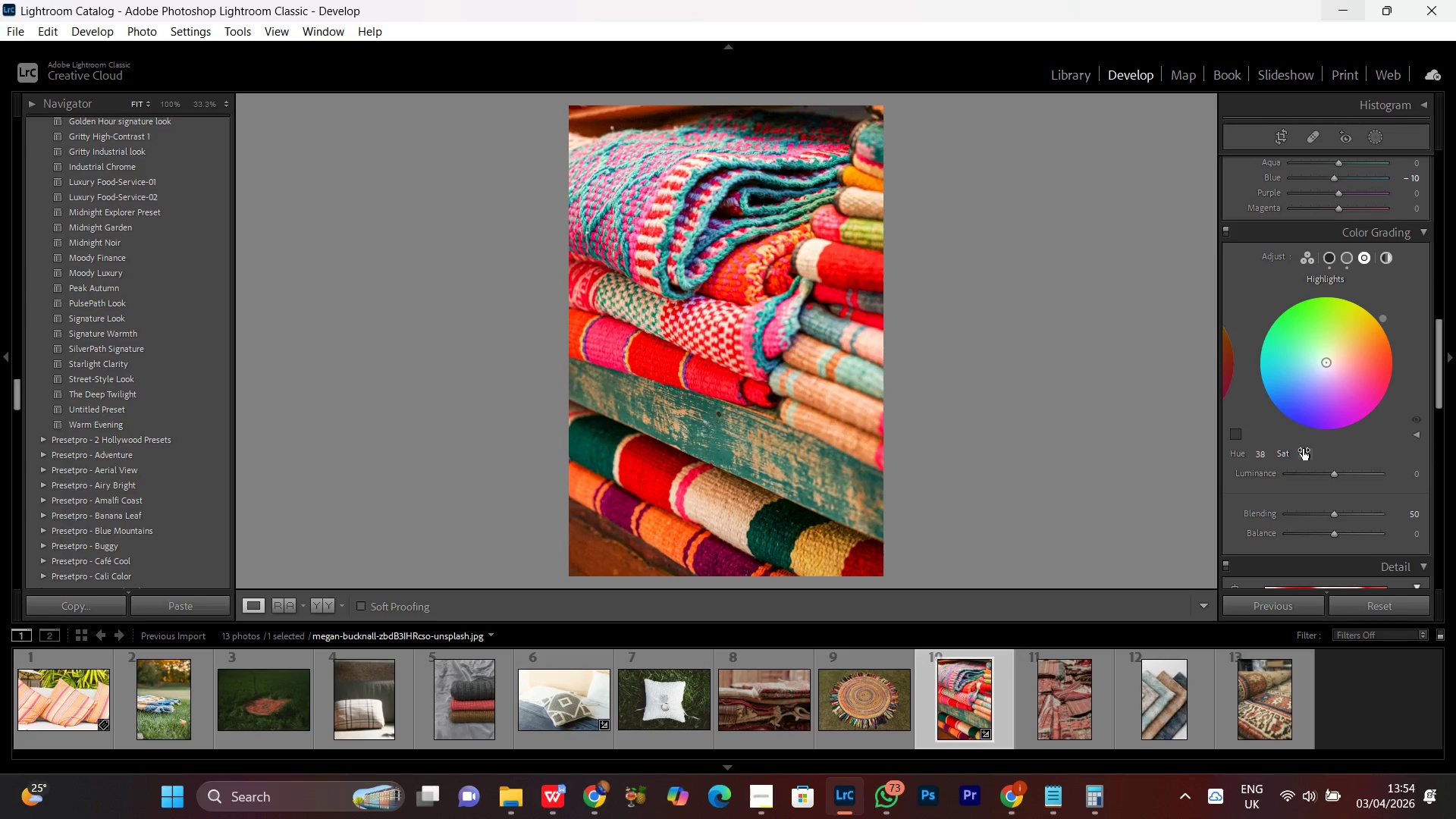 
left_click_drag(start_coordinate=[1303, 449], to_coordinate=[1315, 453])
 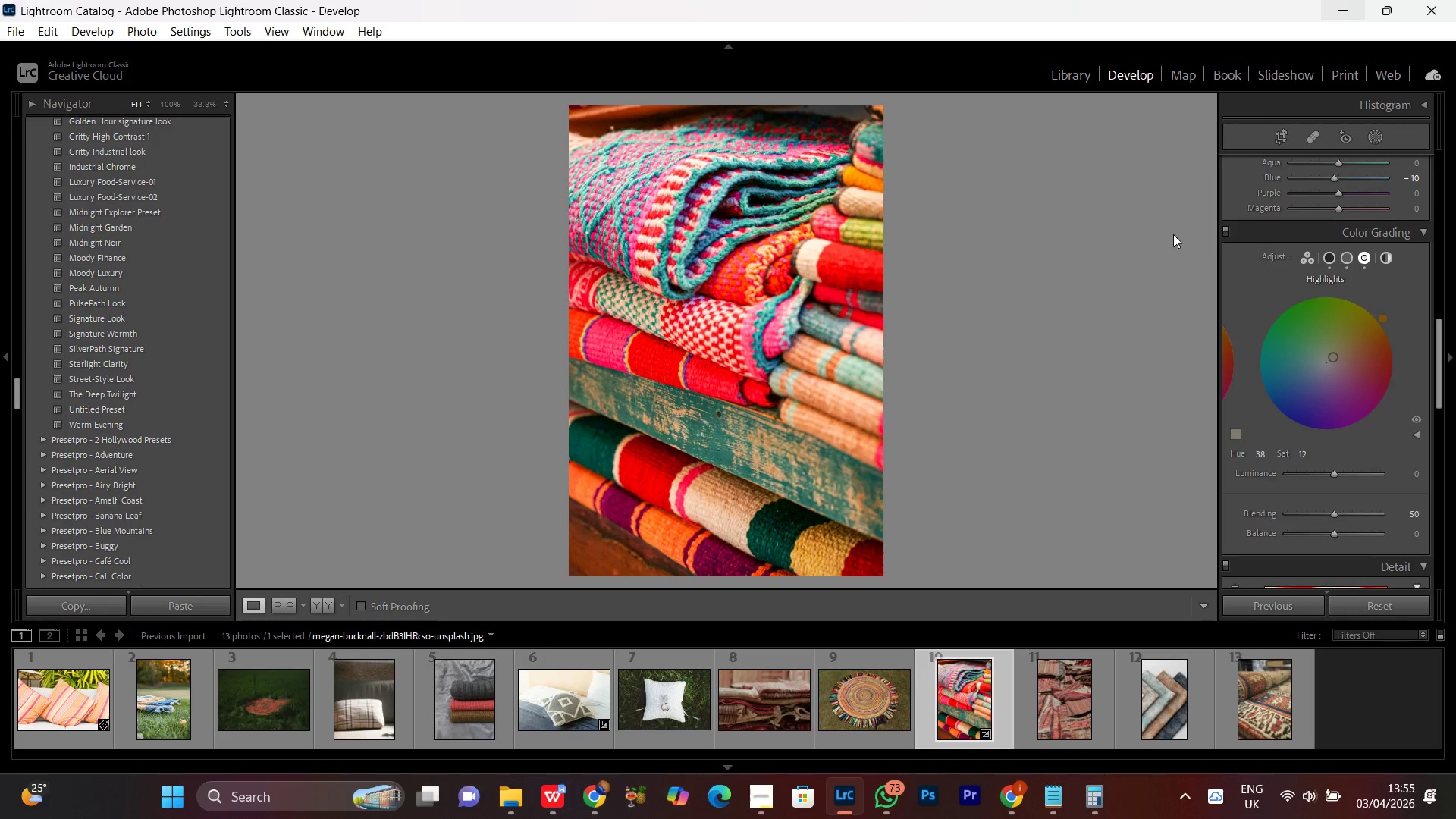 
wait(7.12)
 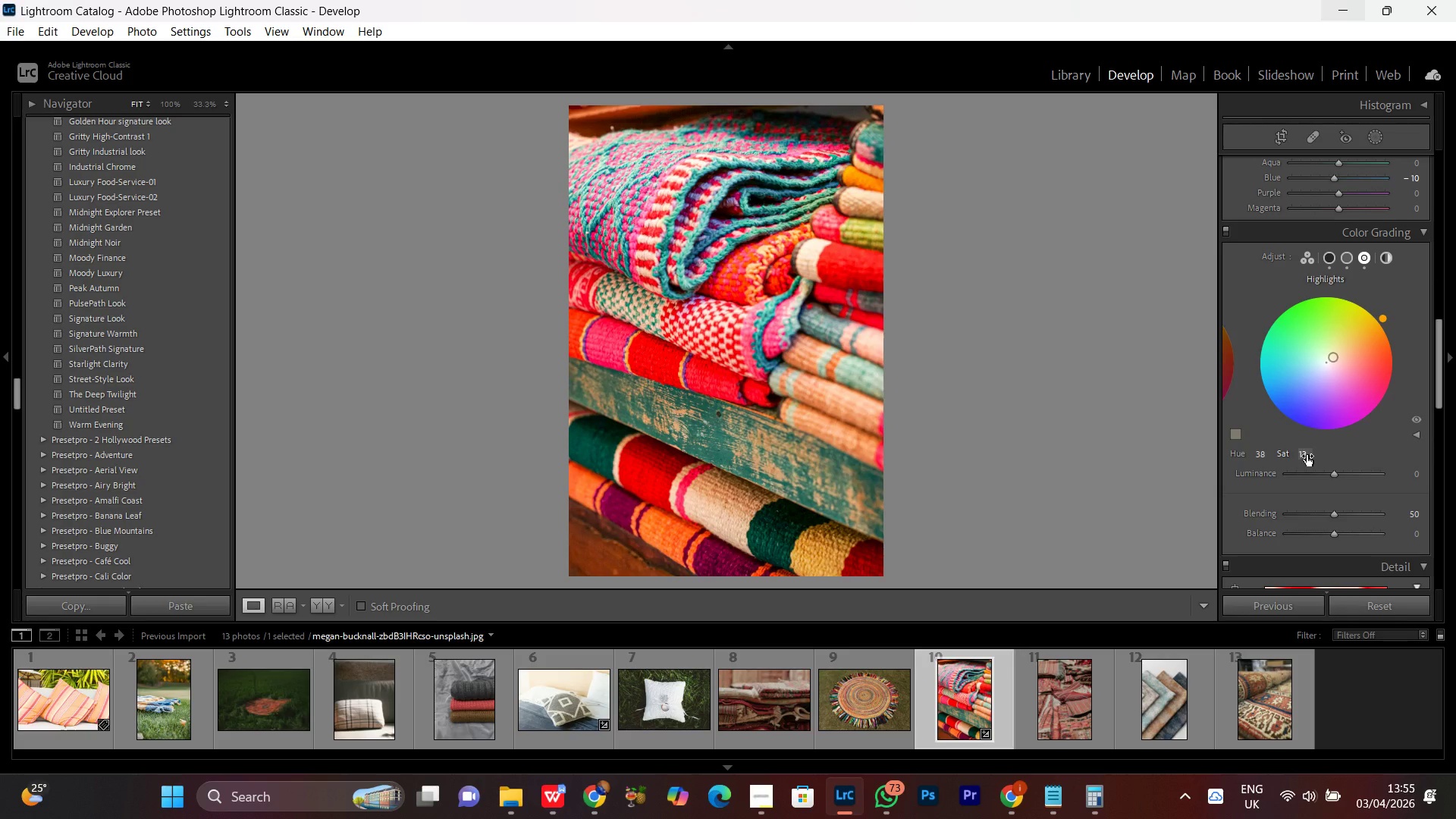 
left_click([1225, 228])
 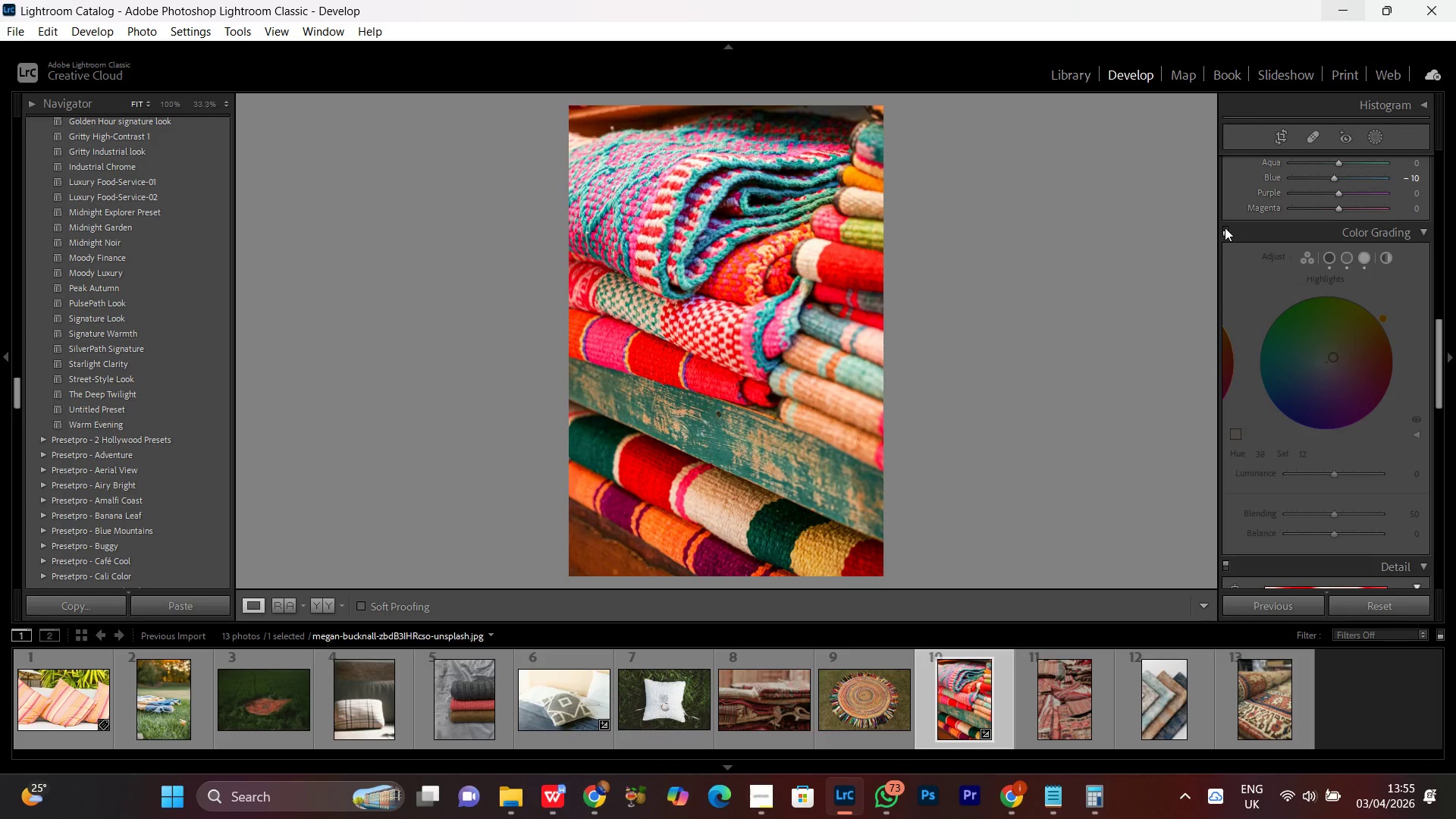 
left_click([1225, 228])
 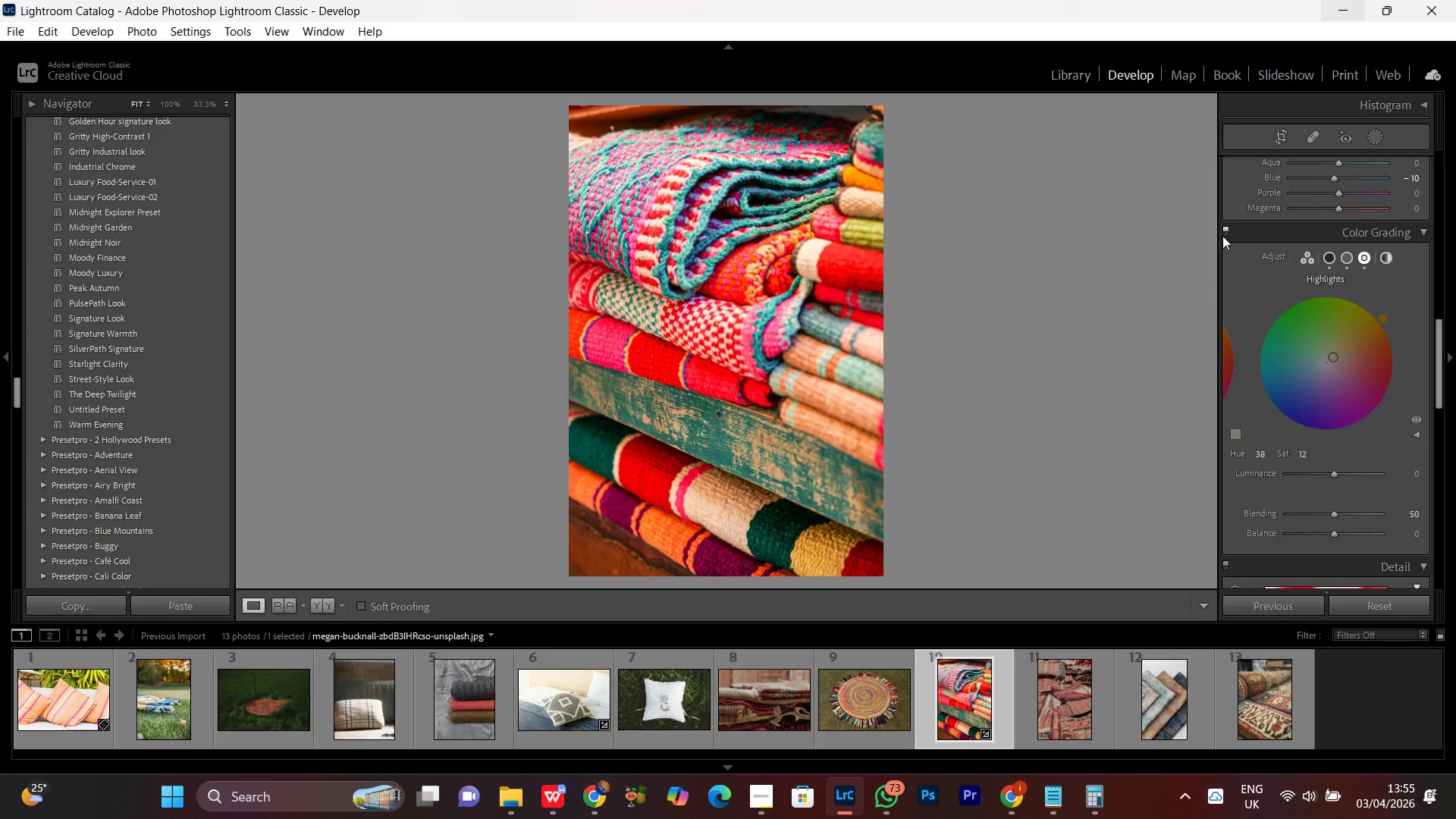 
left_click([1226, 231])
 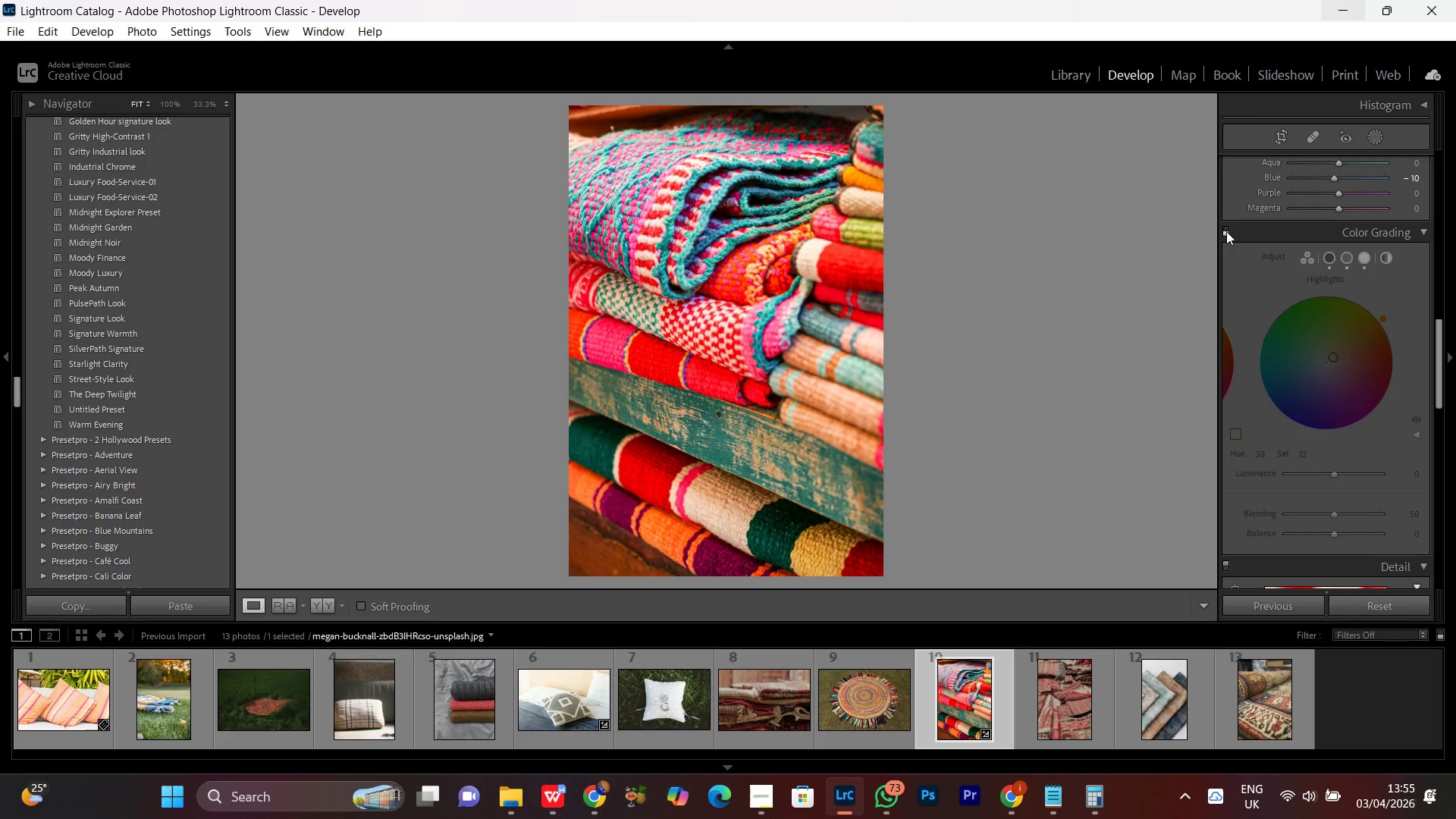 
left_click([1226, 231])
 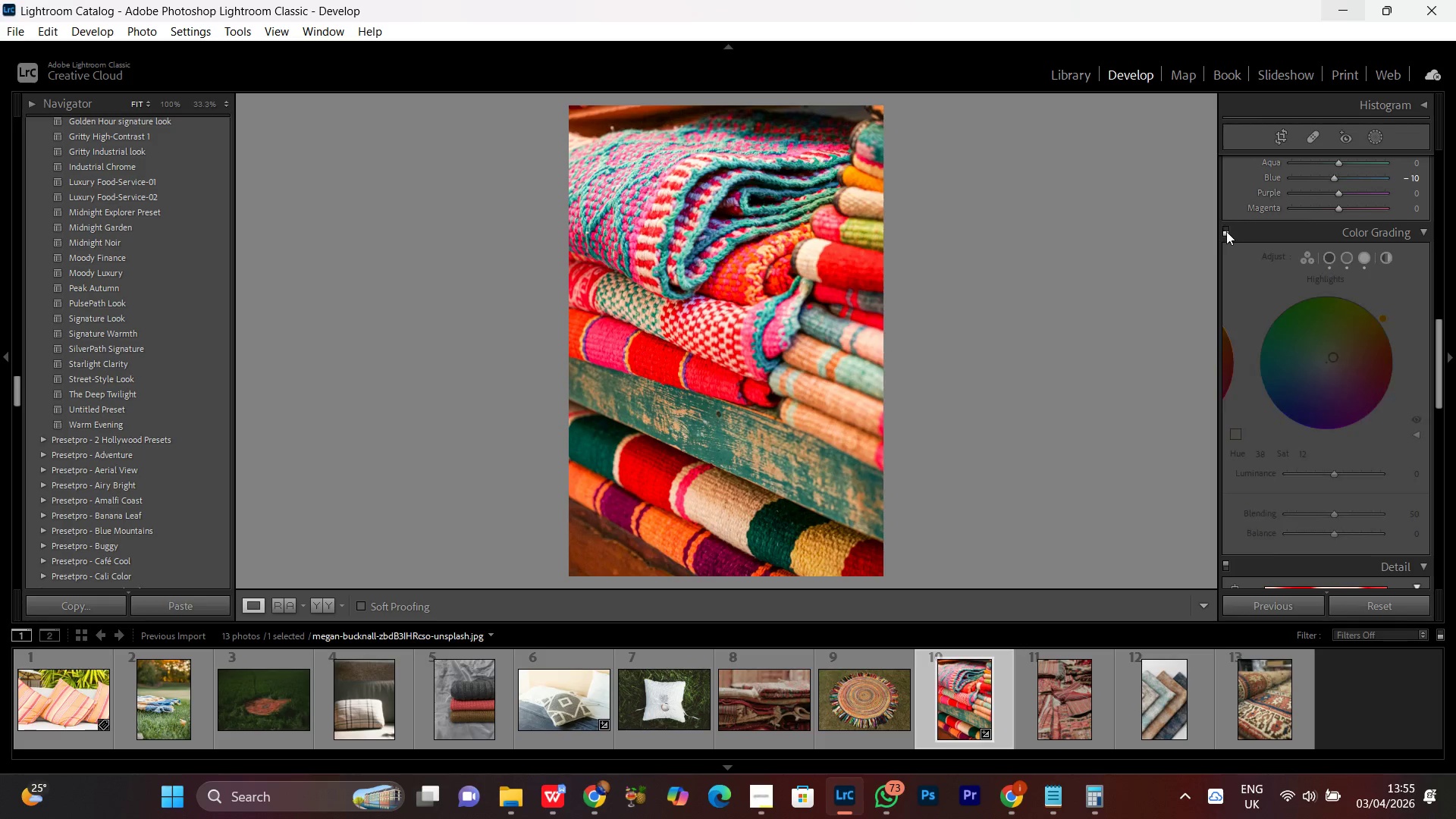 
double_click([1226, 231])